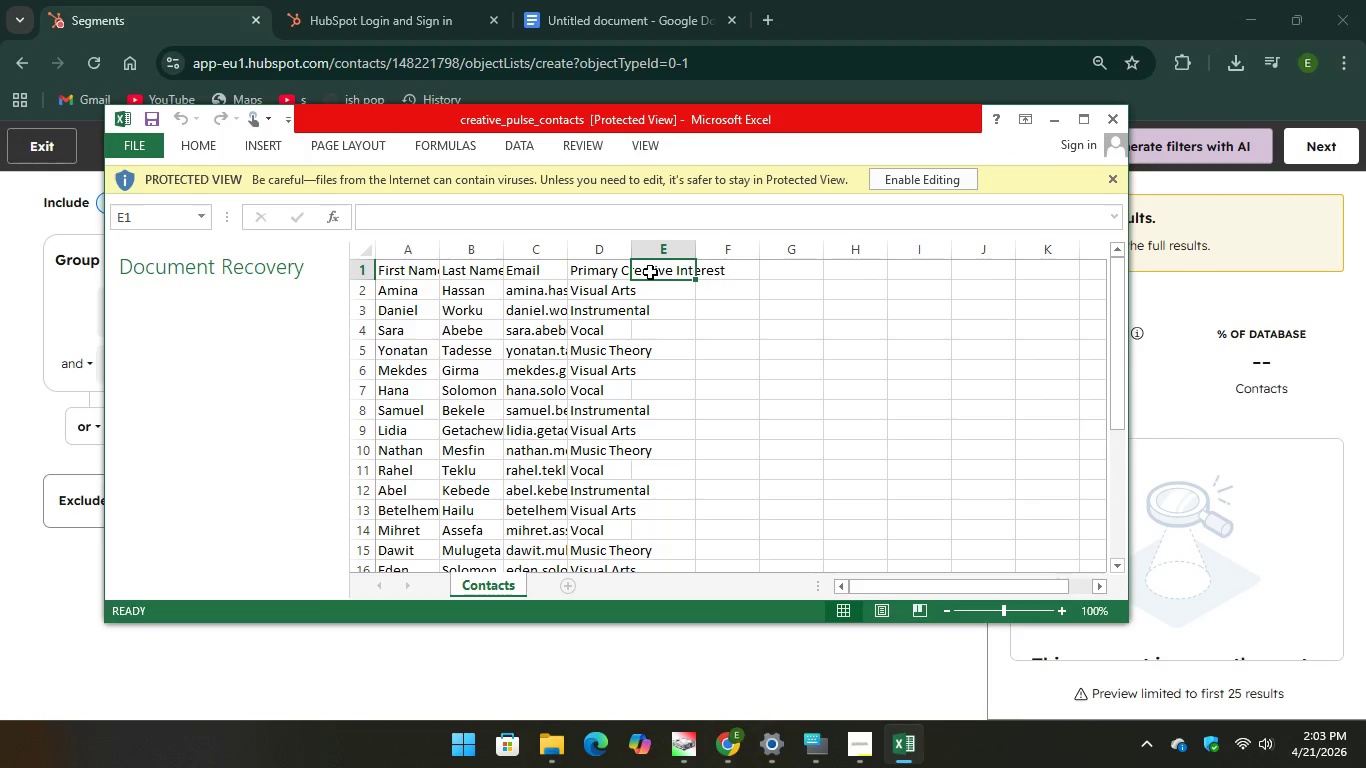 
left_click([603, 274])
 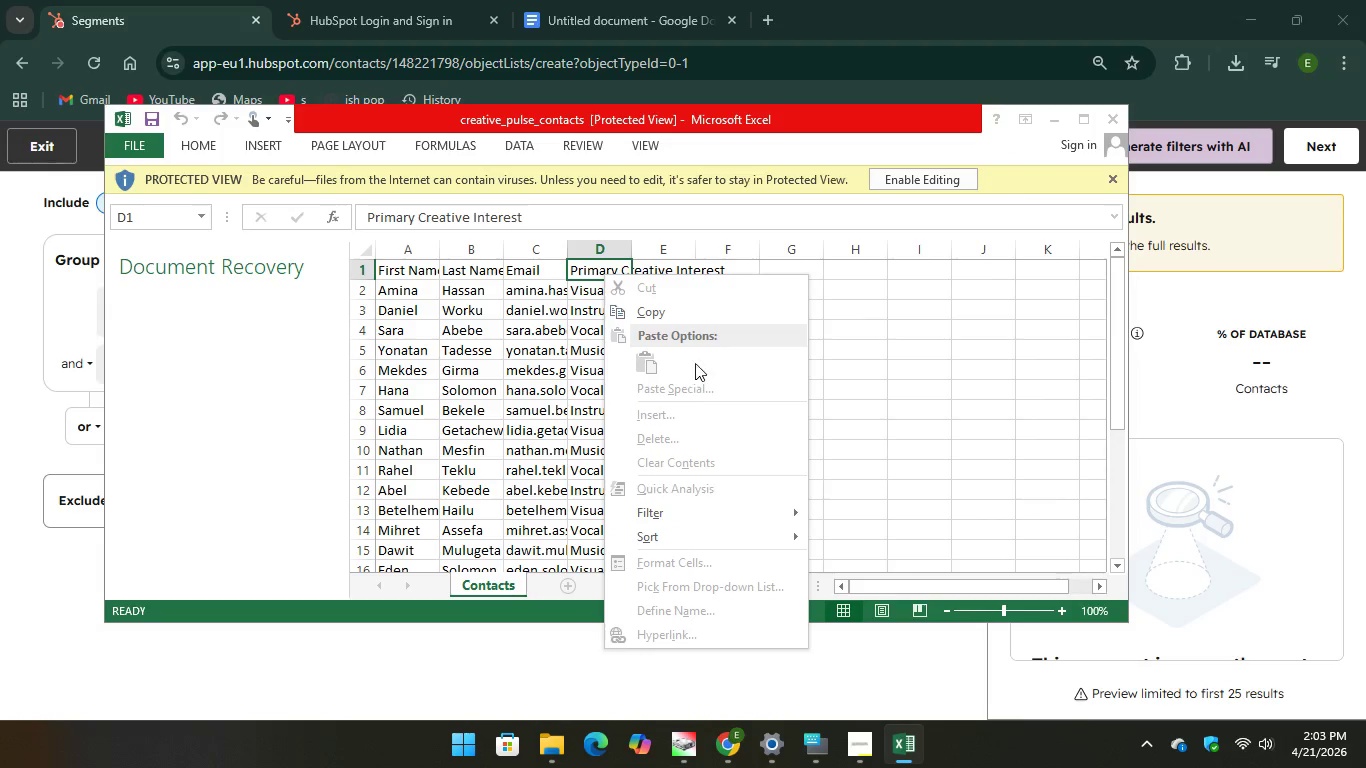 
left_click([701, 314])
 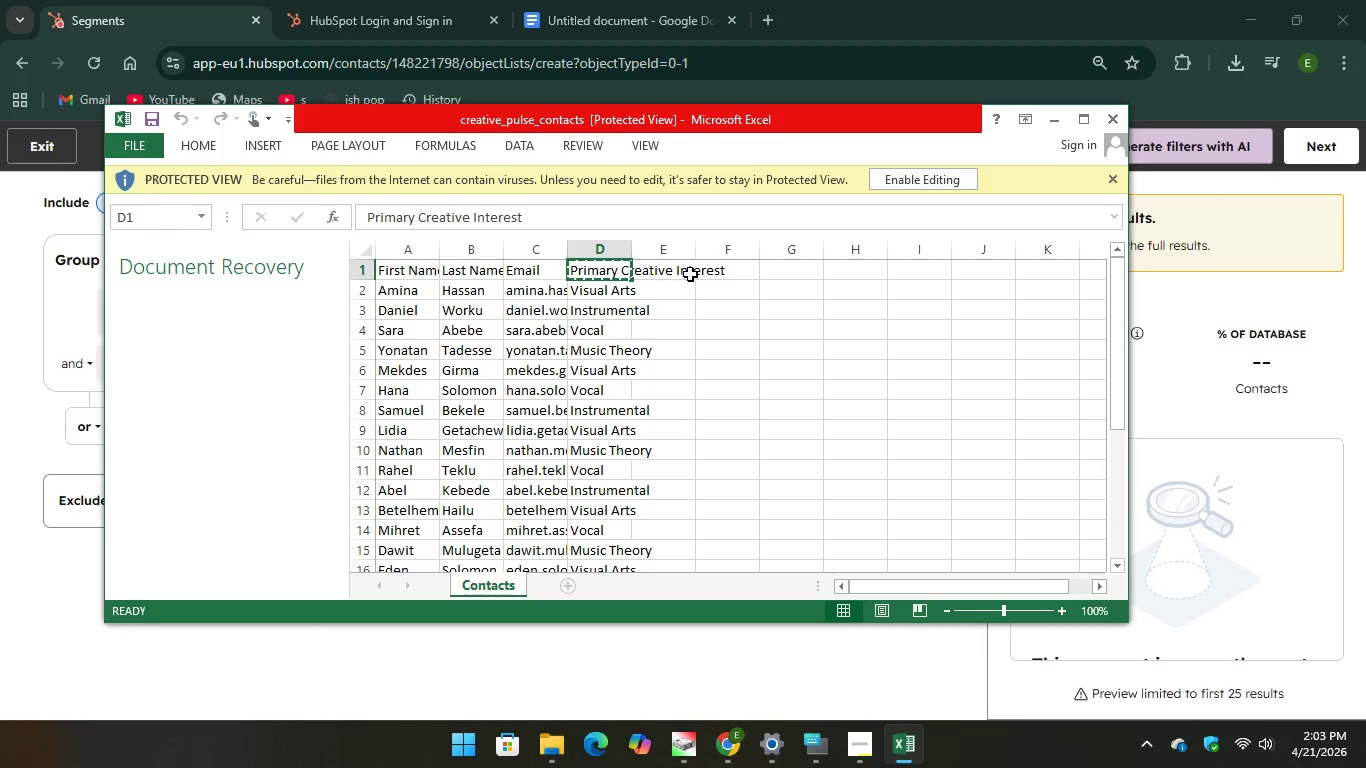 
left_click([675, 274])
 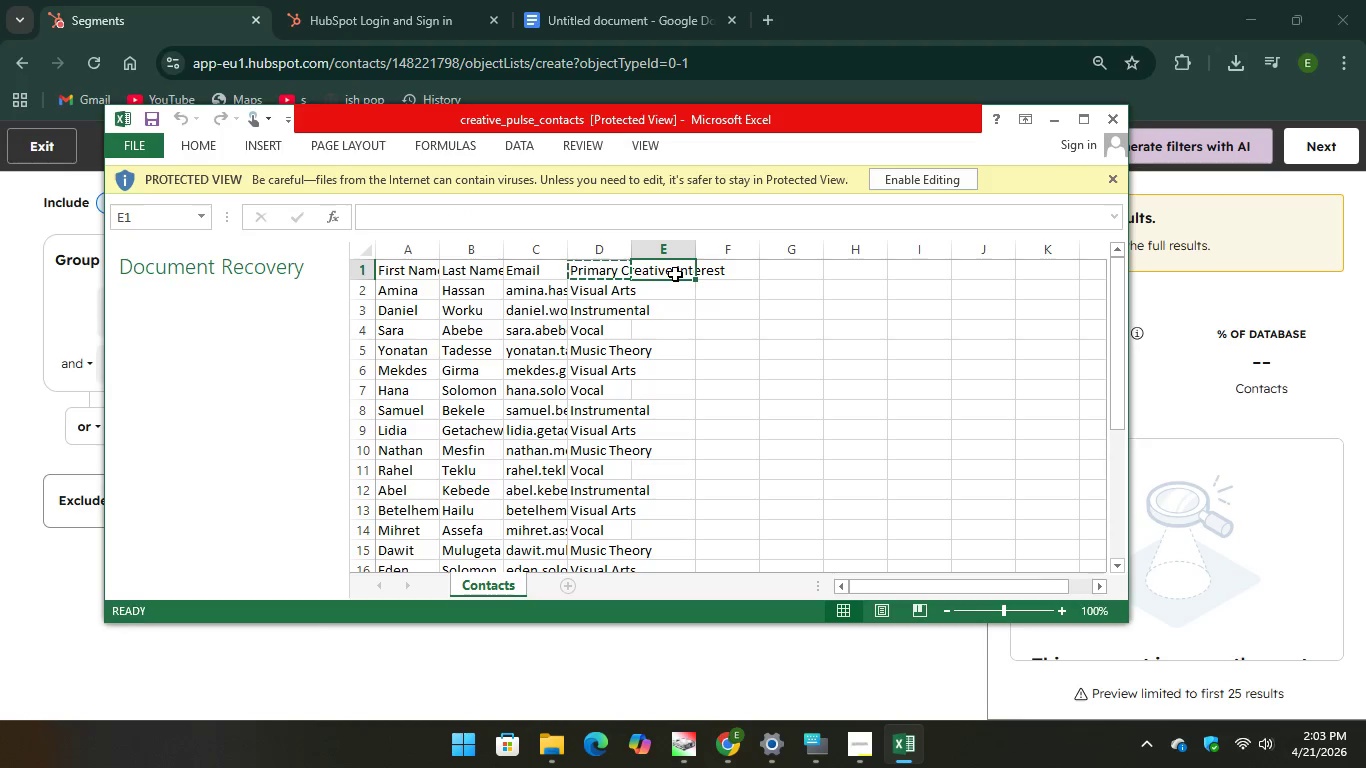 
left_click([675, 274])
 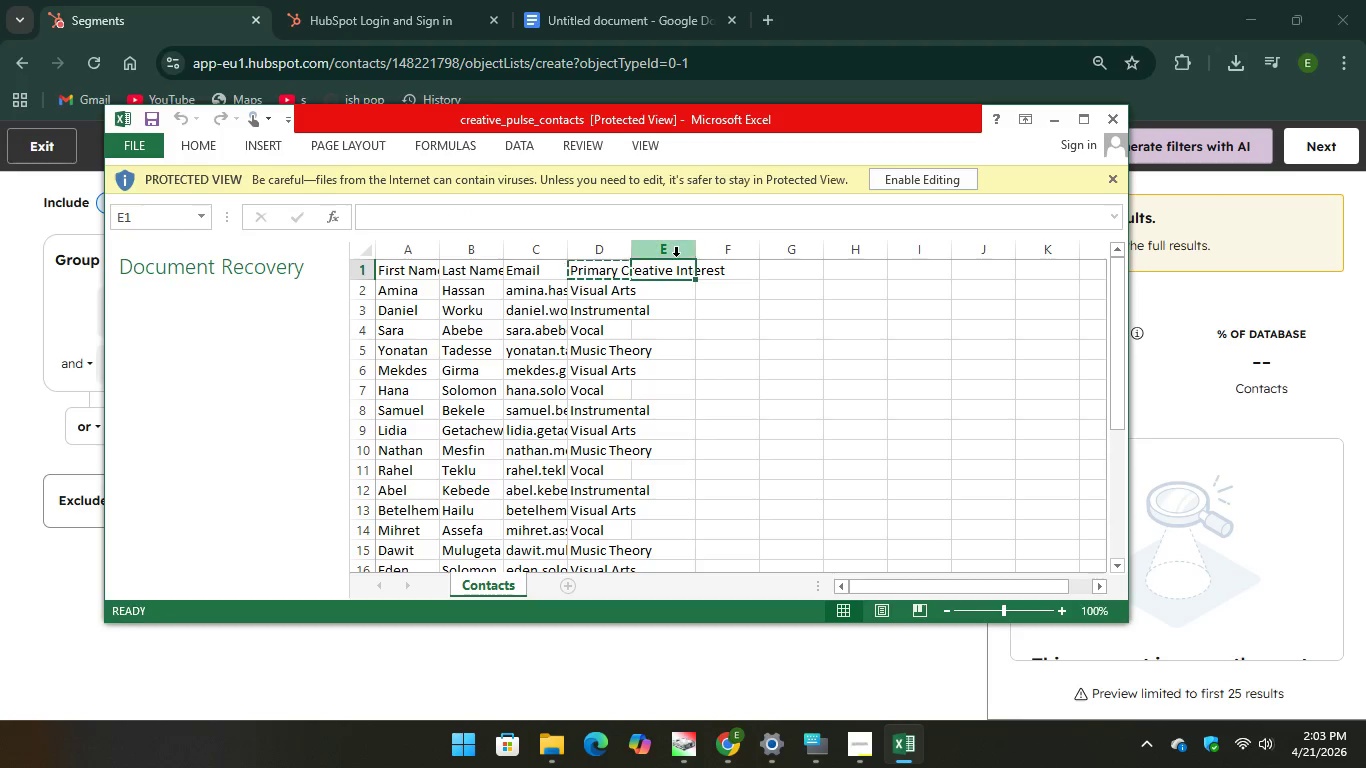 
wait(7.28)
 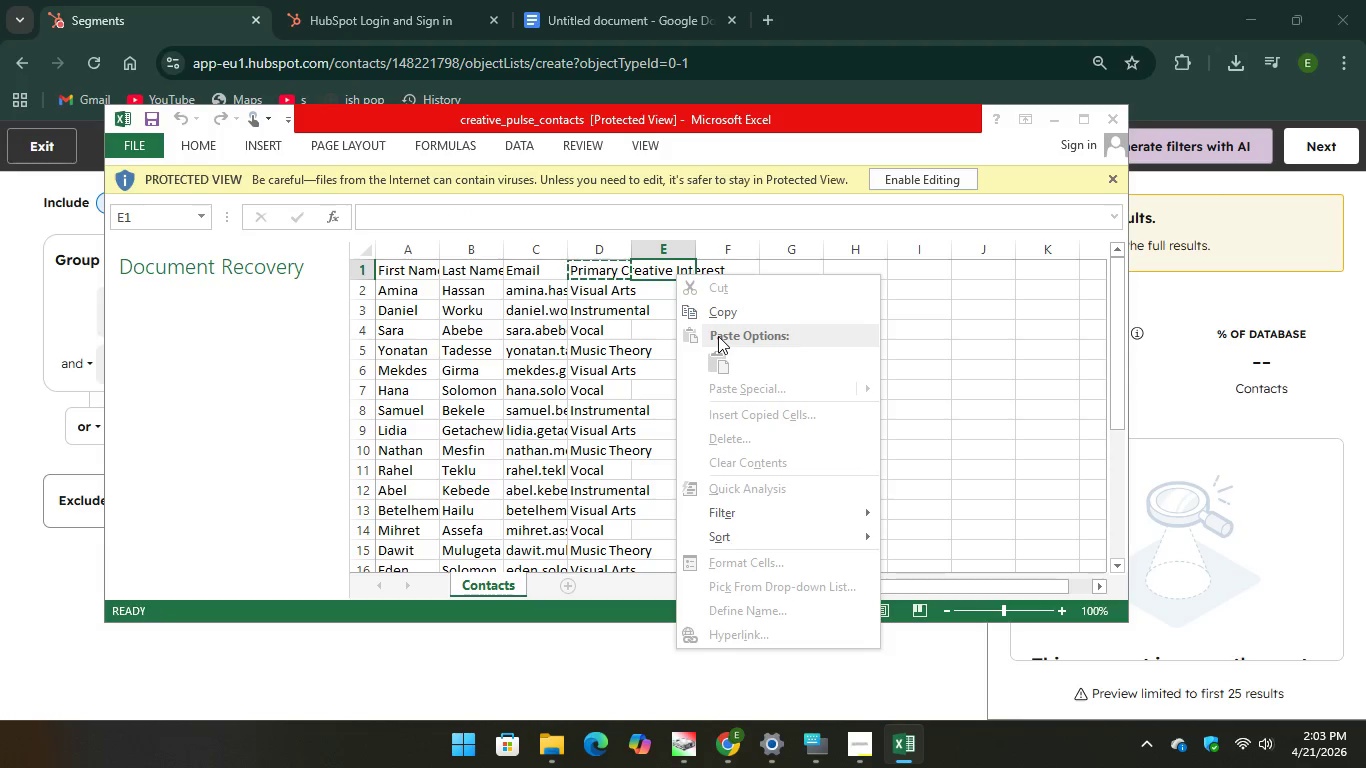 
double_click([667, 265])
 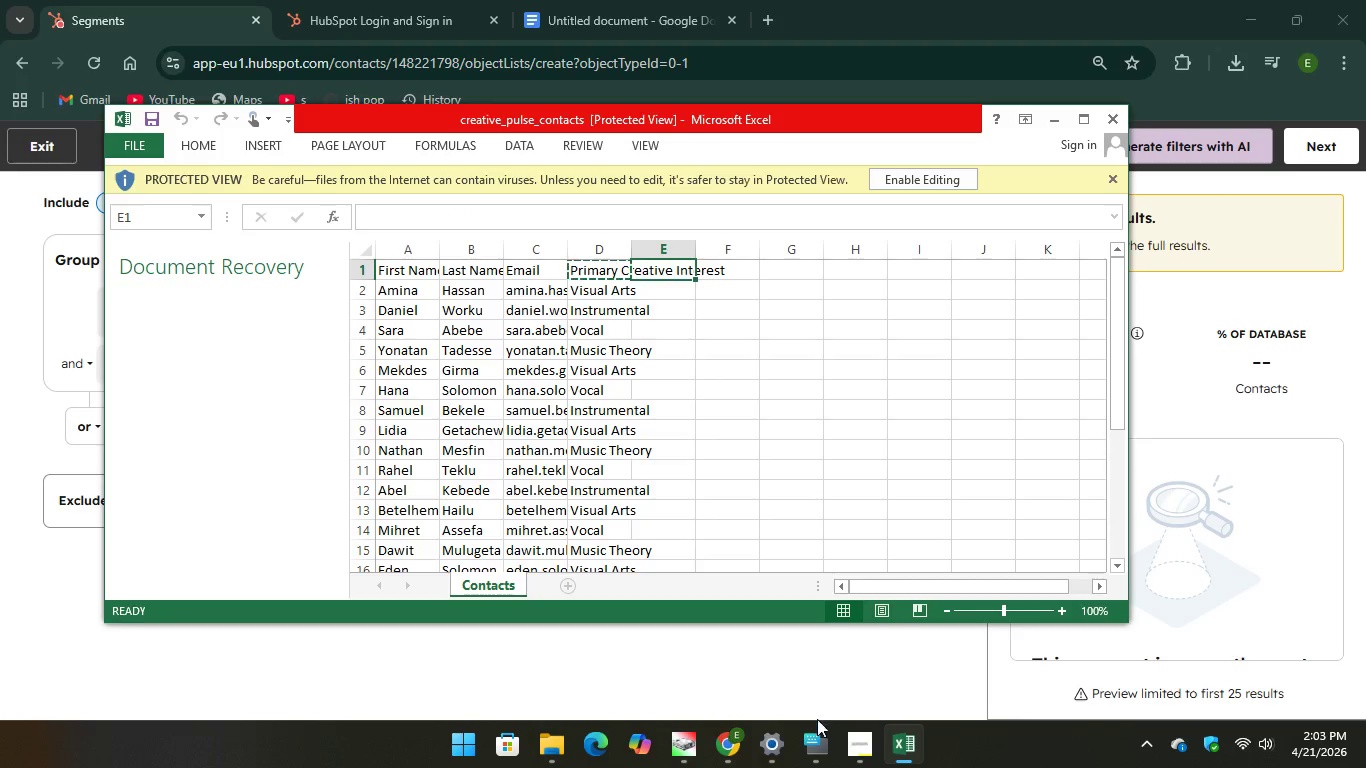 
left_click([807, 733])
 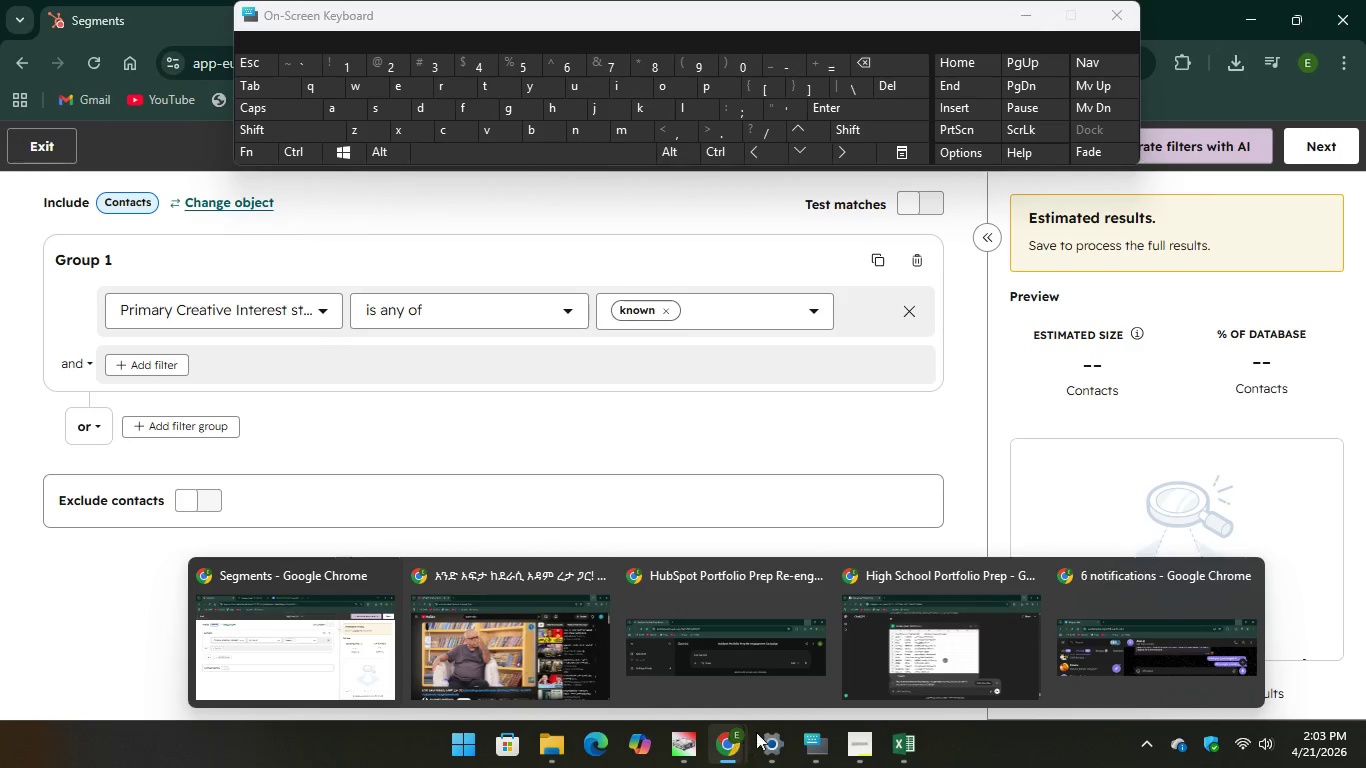 
wait(6.73)
 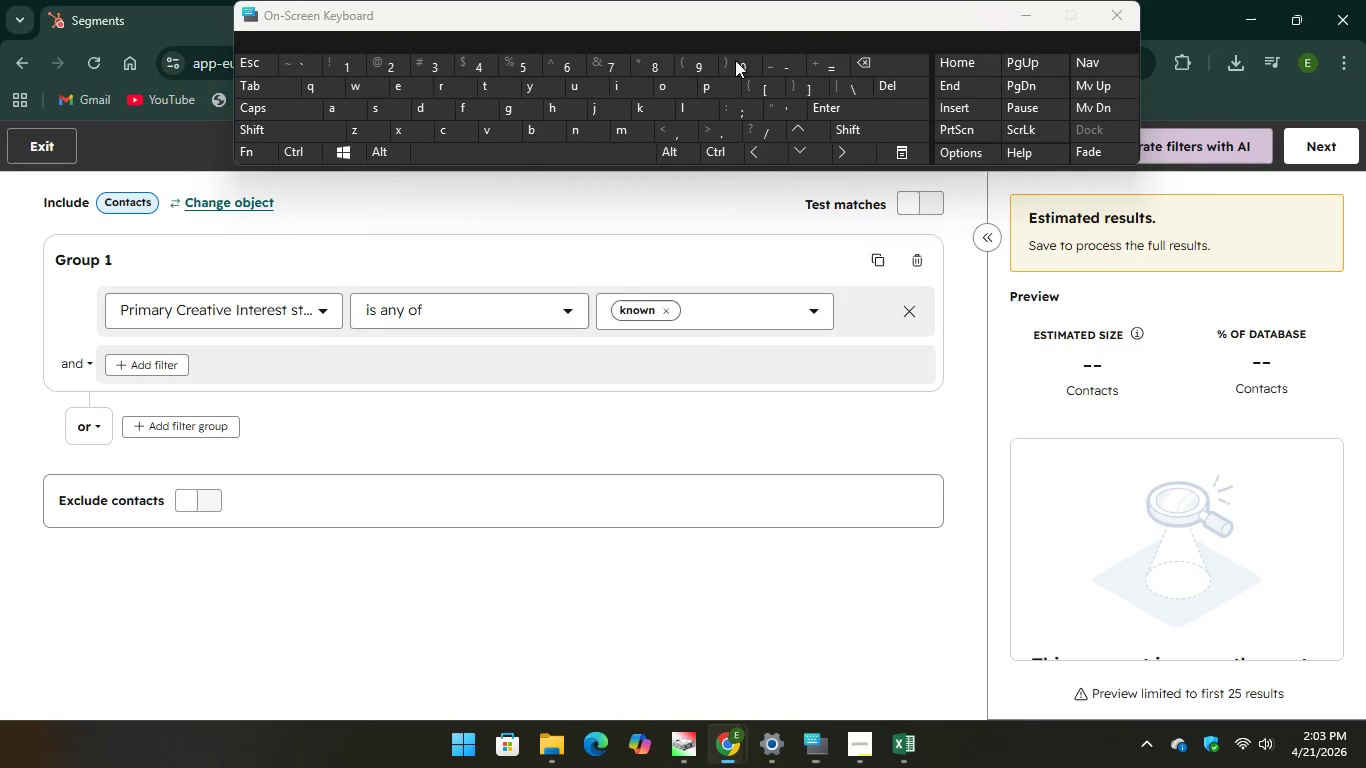 
left_click([894, 651])
 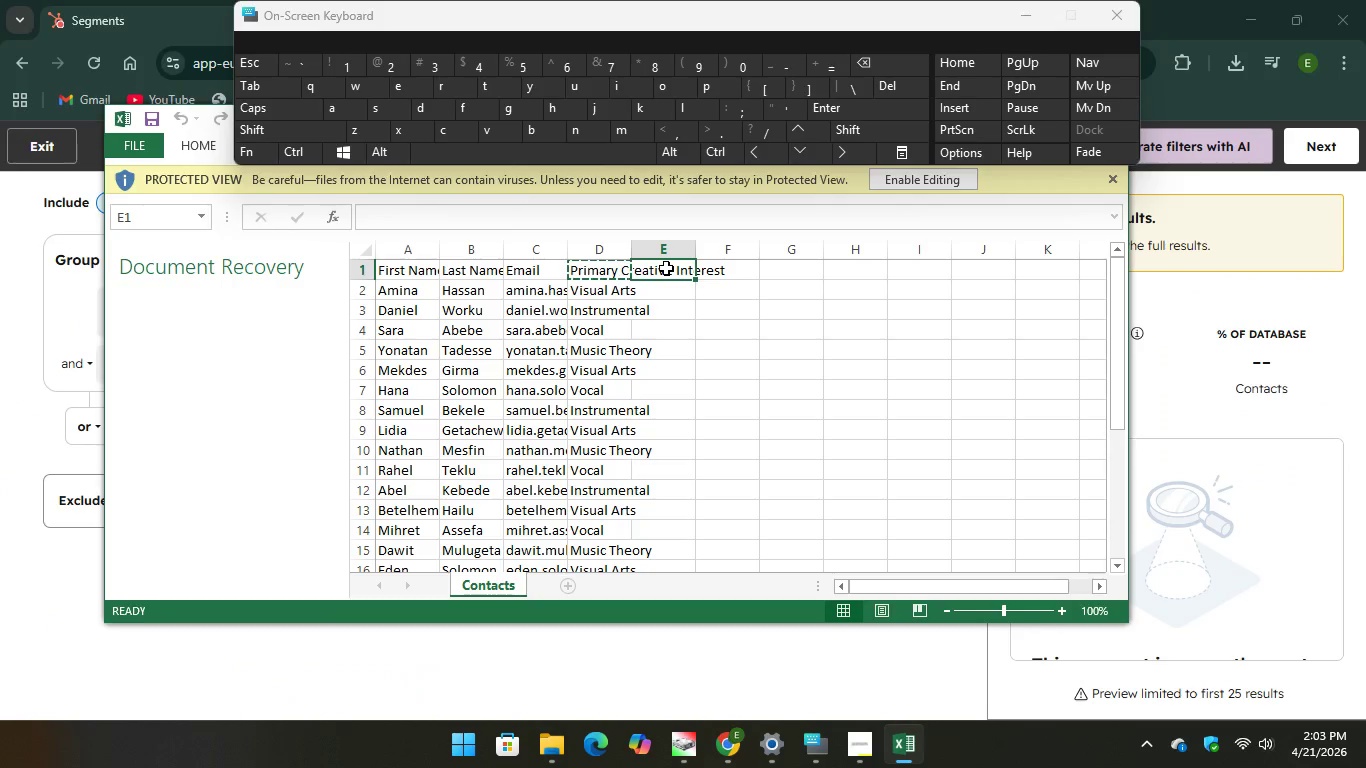 
double_click([666, 268])
 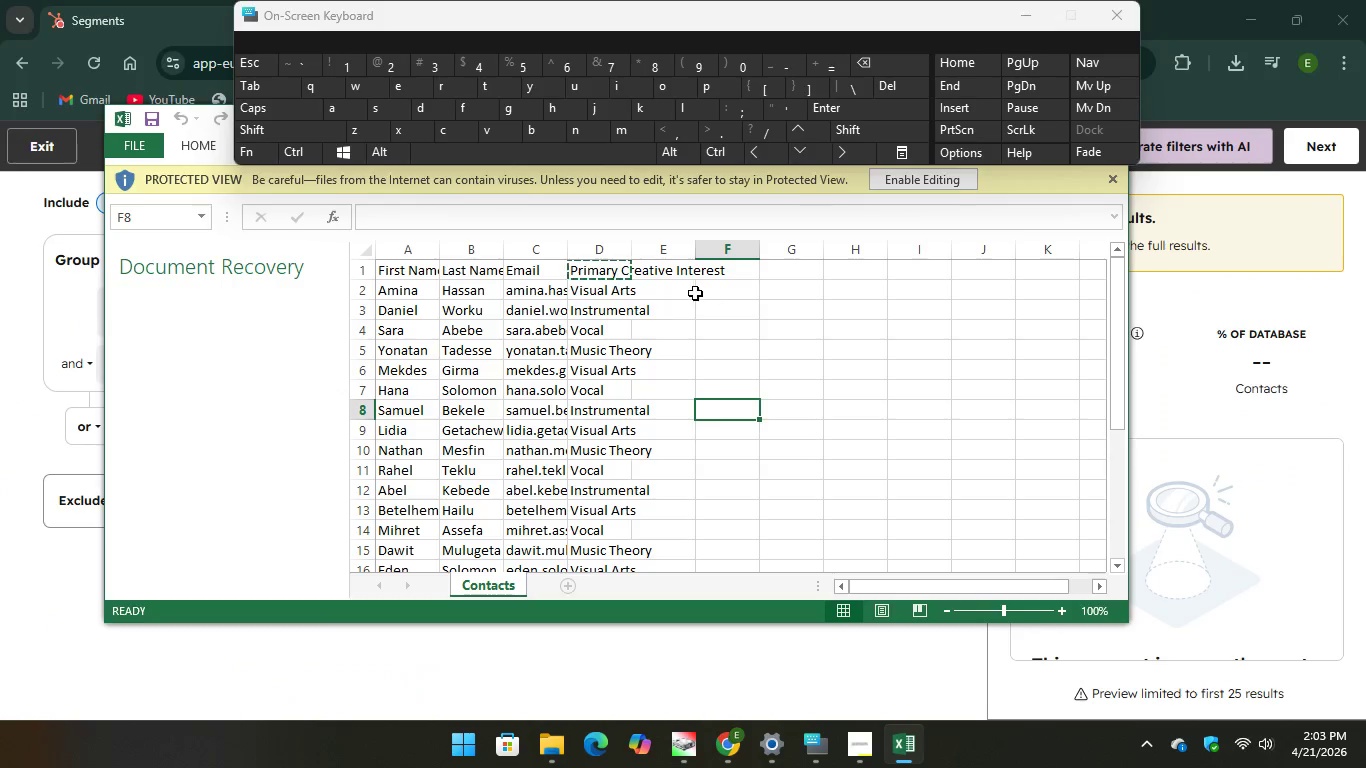 
left_click([674, 270])
 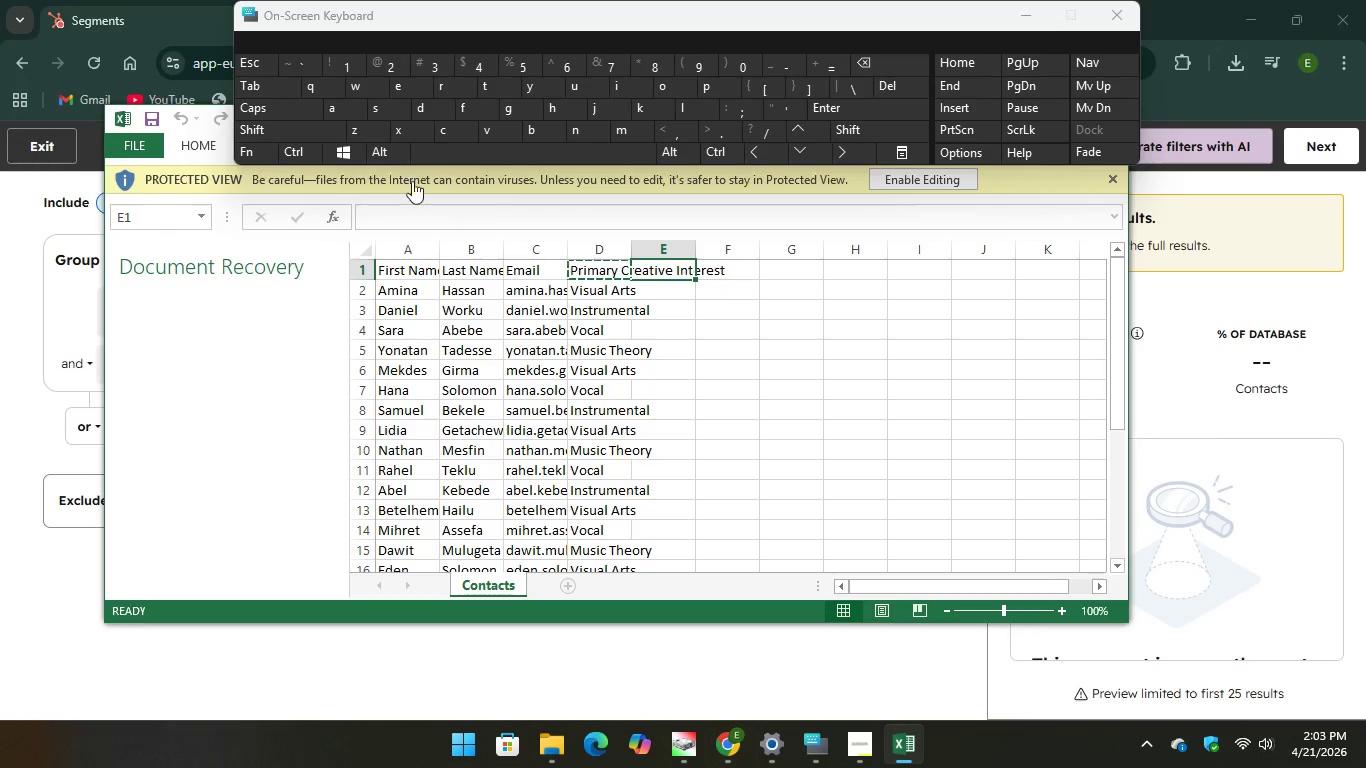 
hold_key(key=CapsLock, duration=30.0)
 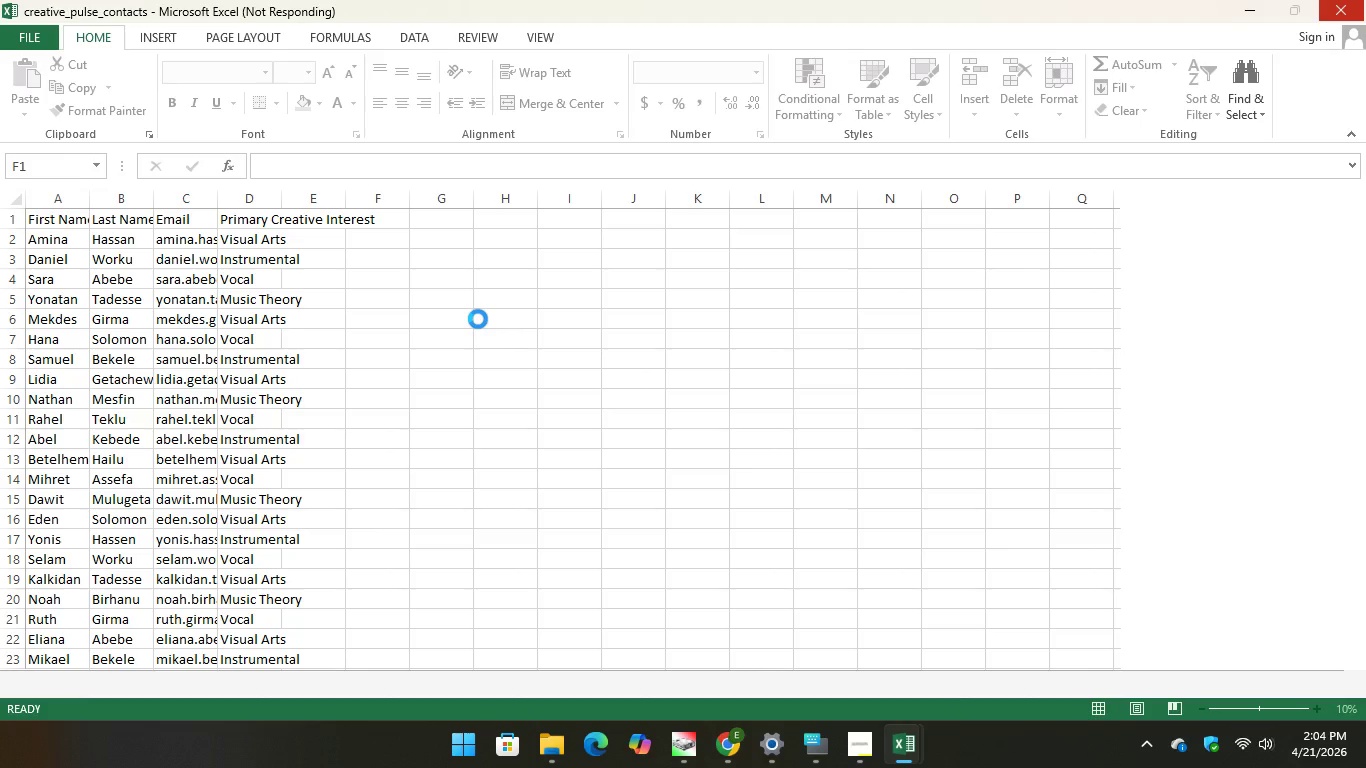 
left_click([666, 271])
 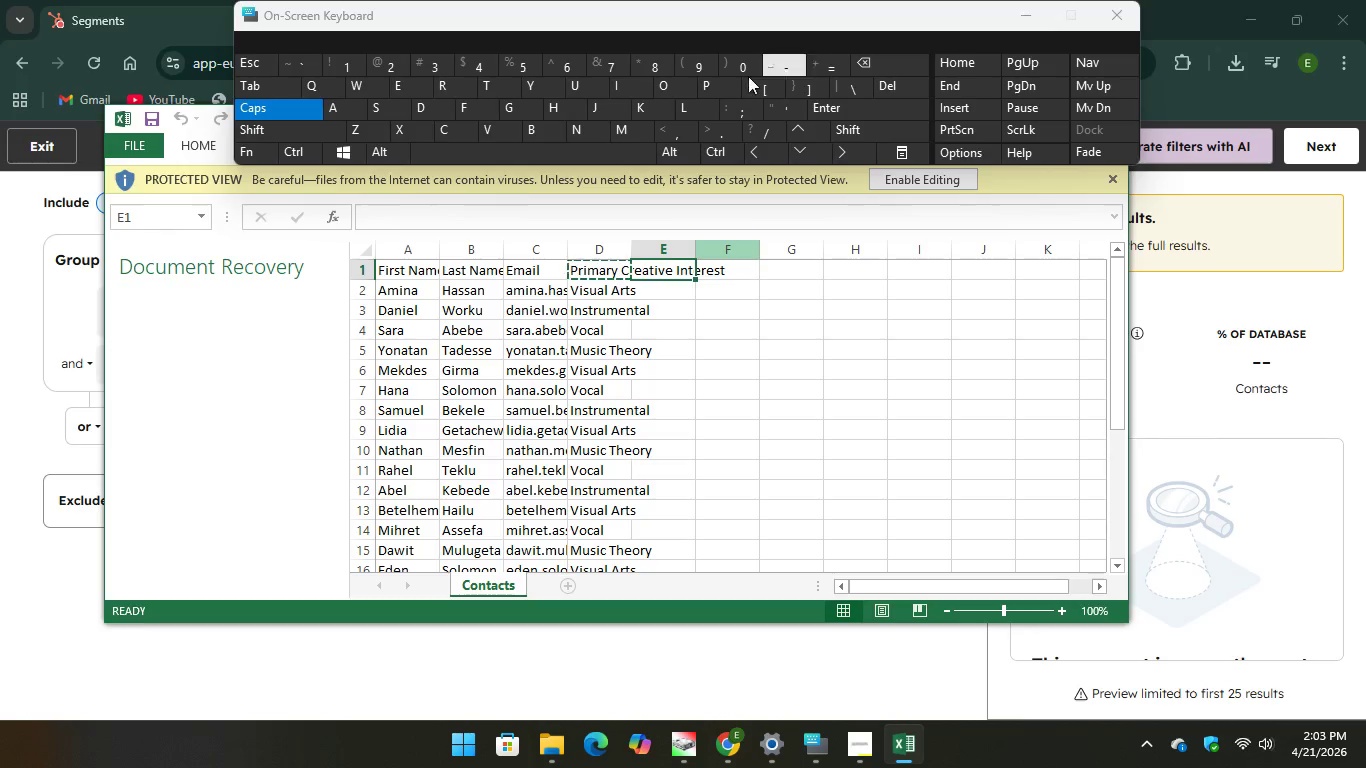 
key(P)
 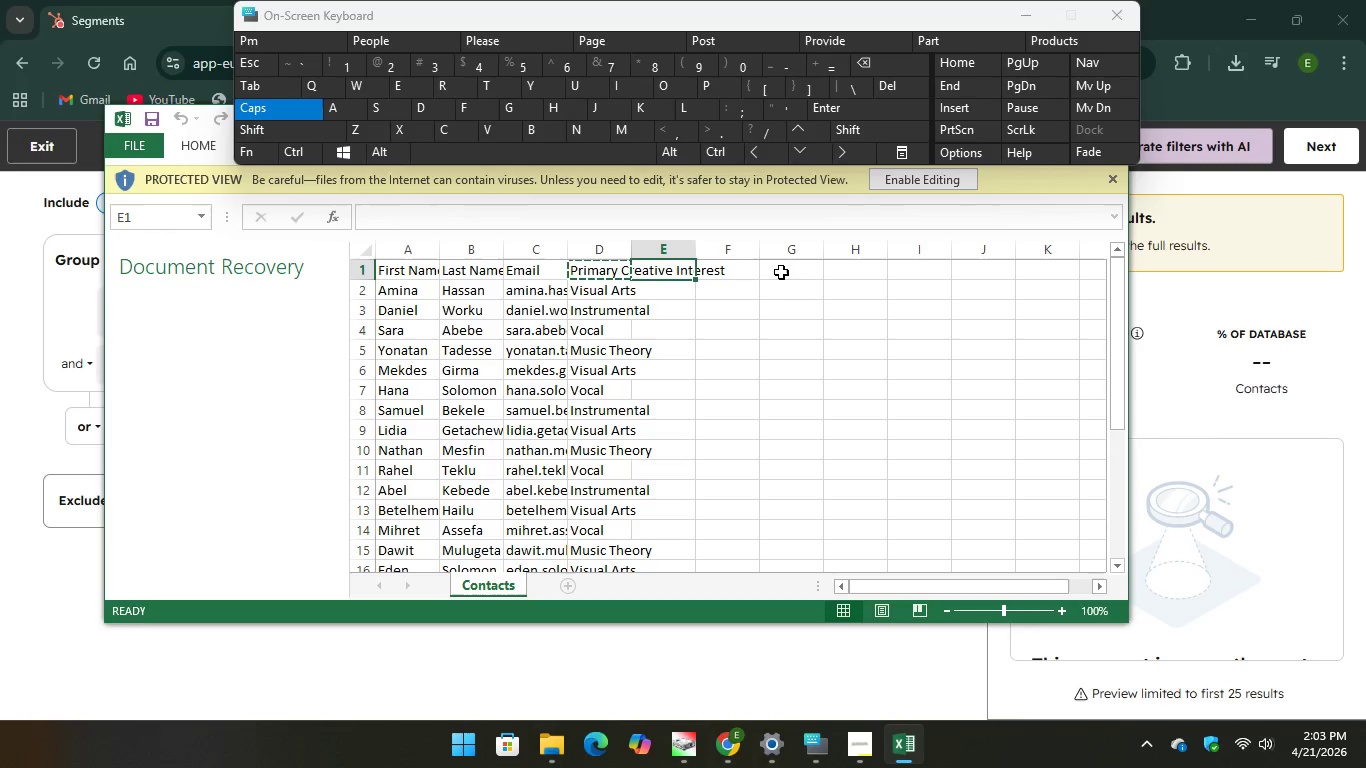 
double_click([788, 271])
 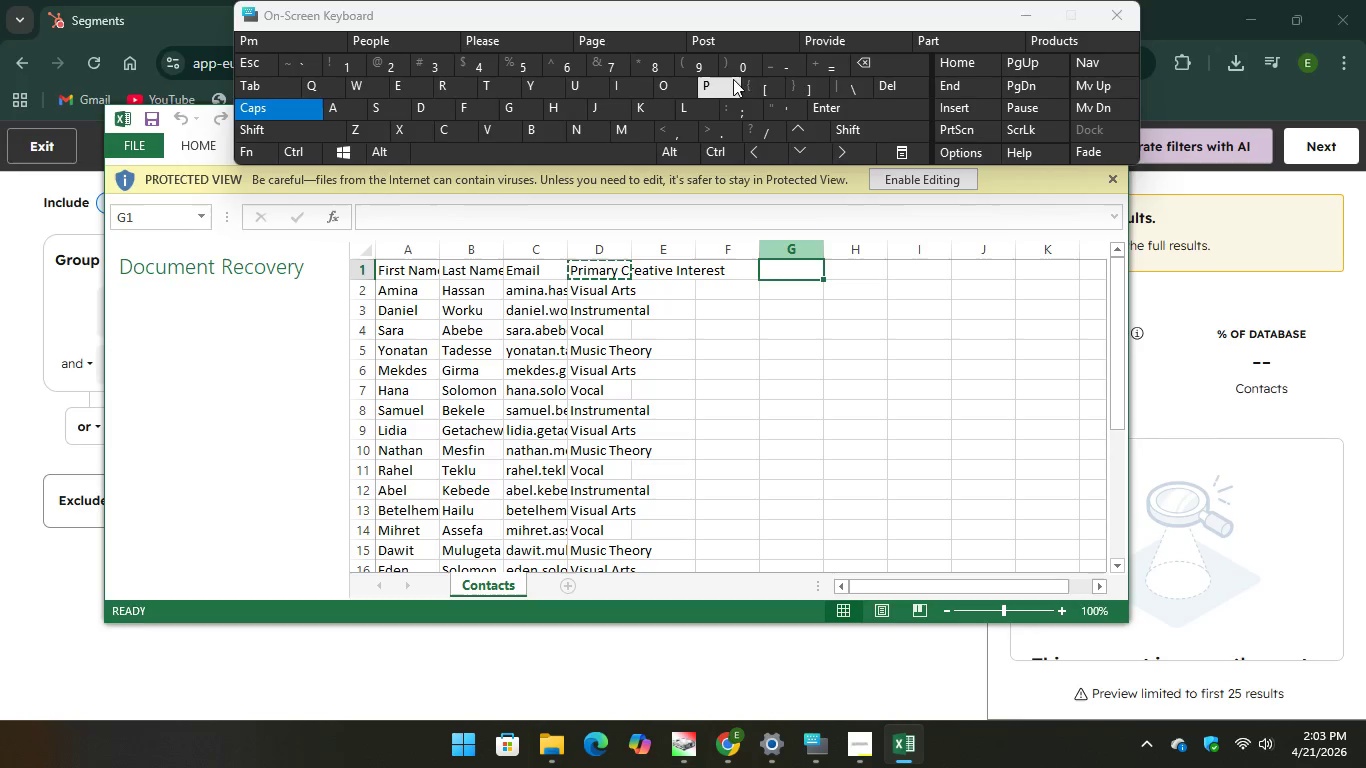 
key(P)
 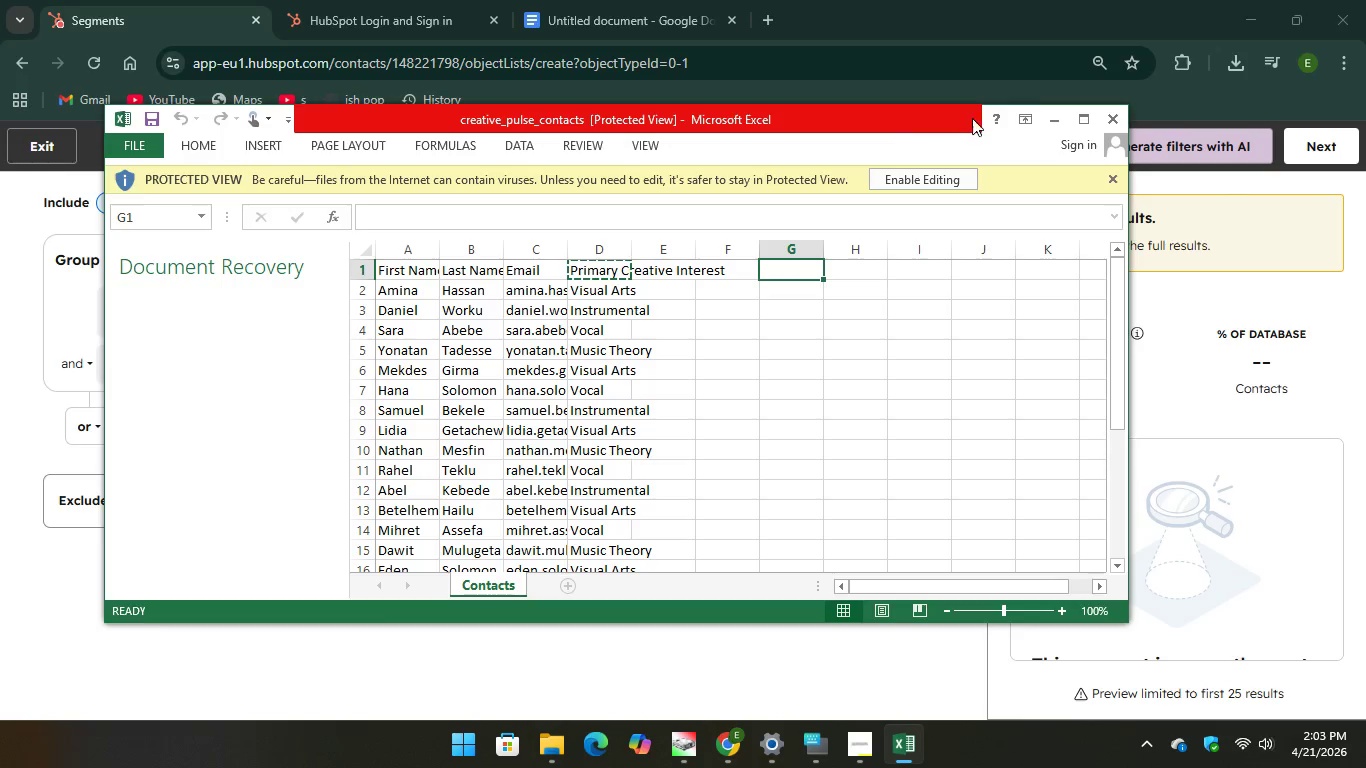 
left_click([1094, 115])
 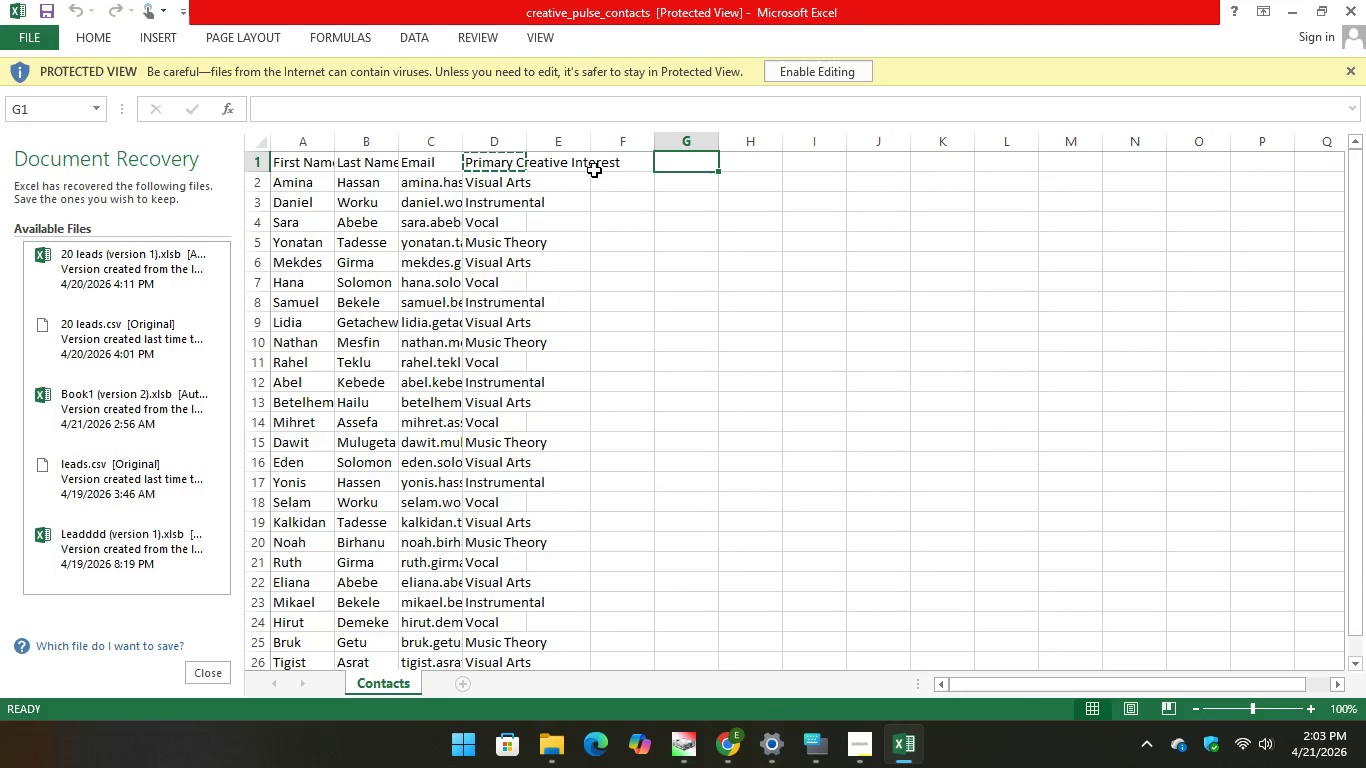 
left_click([580, 159])
 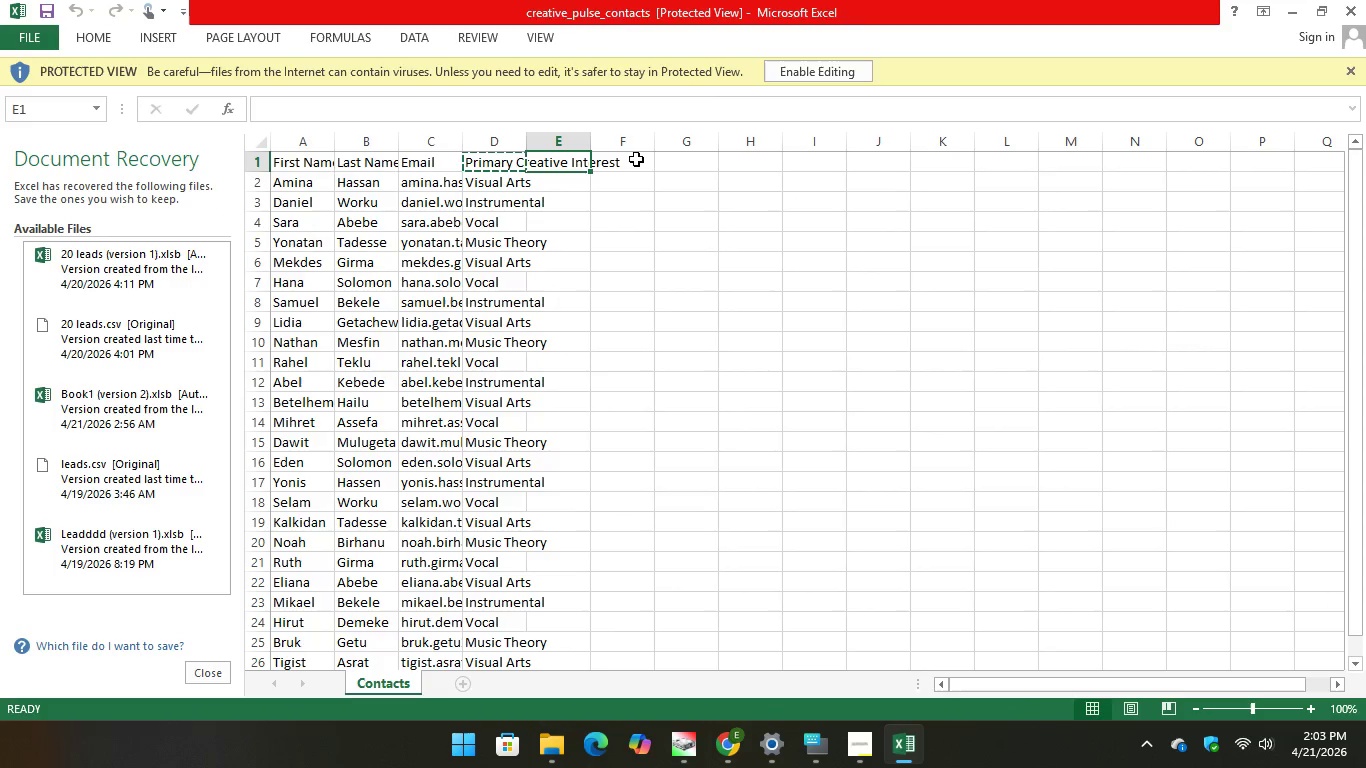 
left_click([635, 160])
 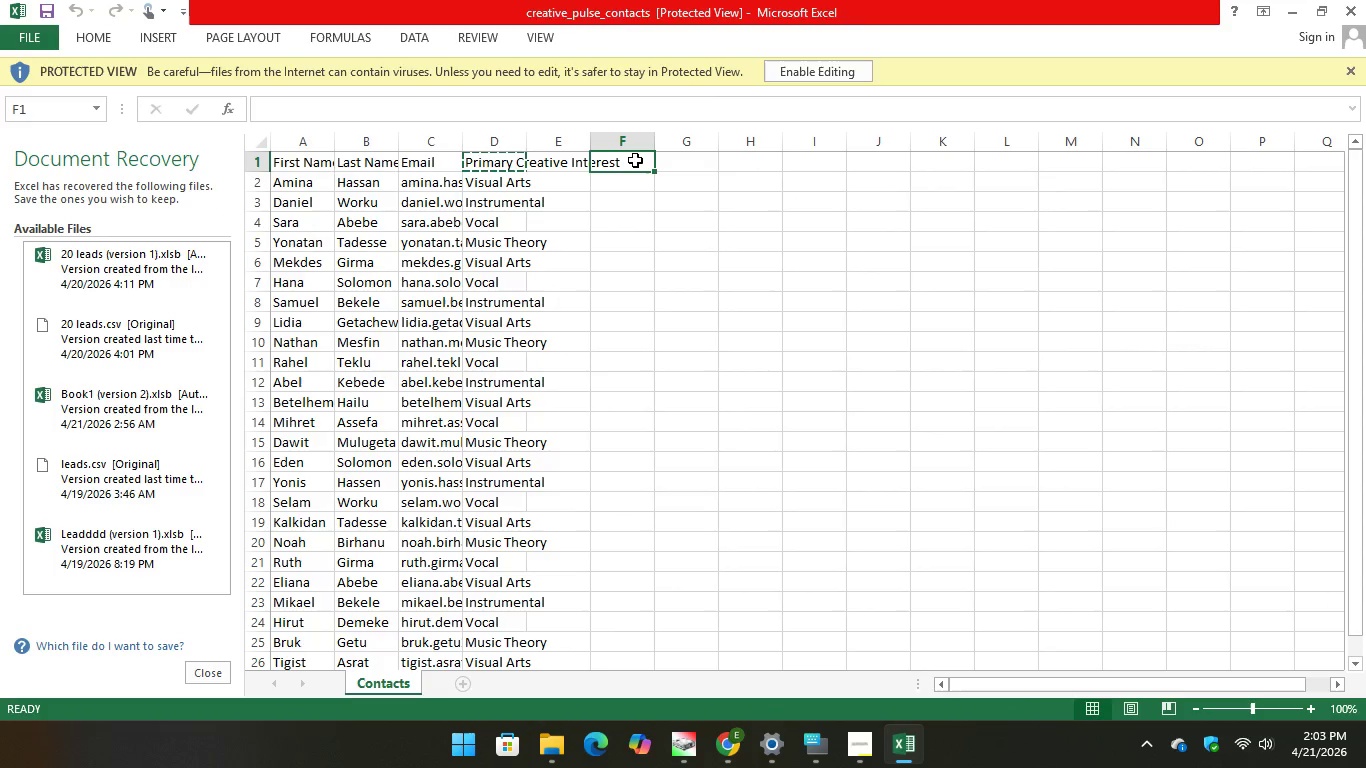 
left_click([635, 160])
 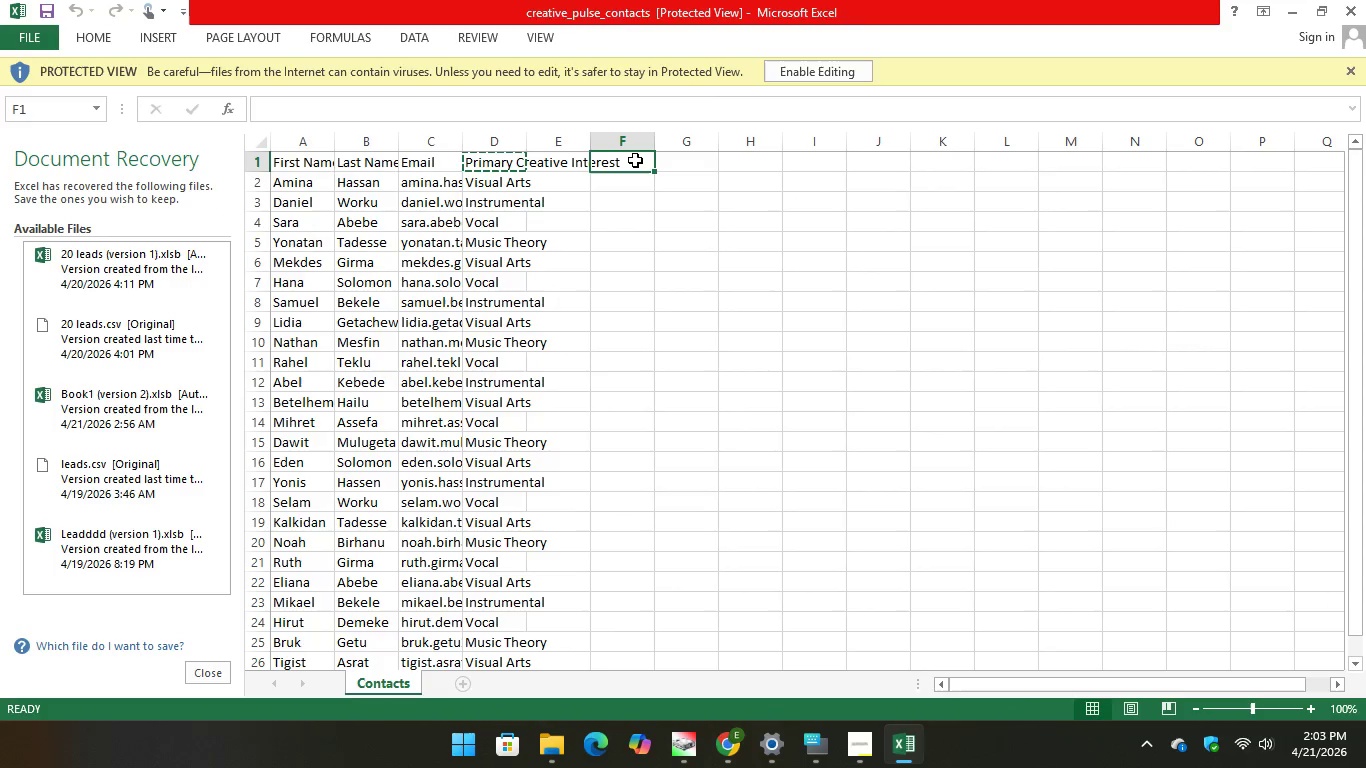 
right_click([634, 160])
 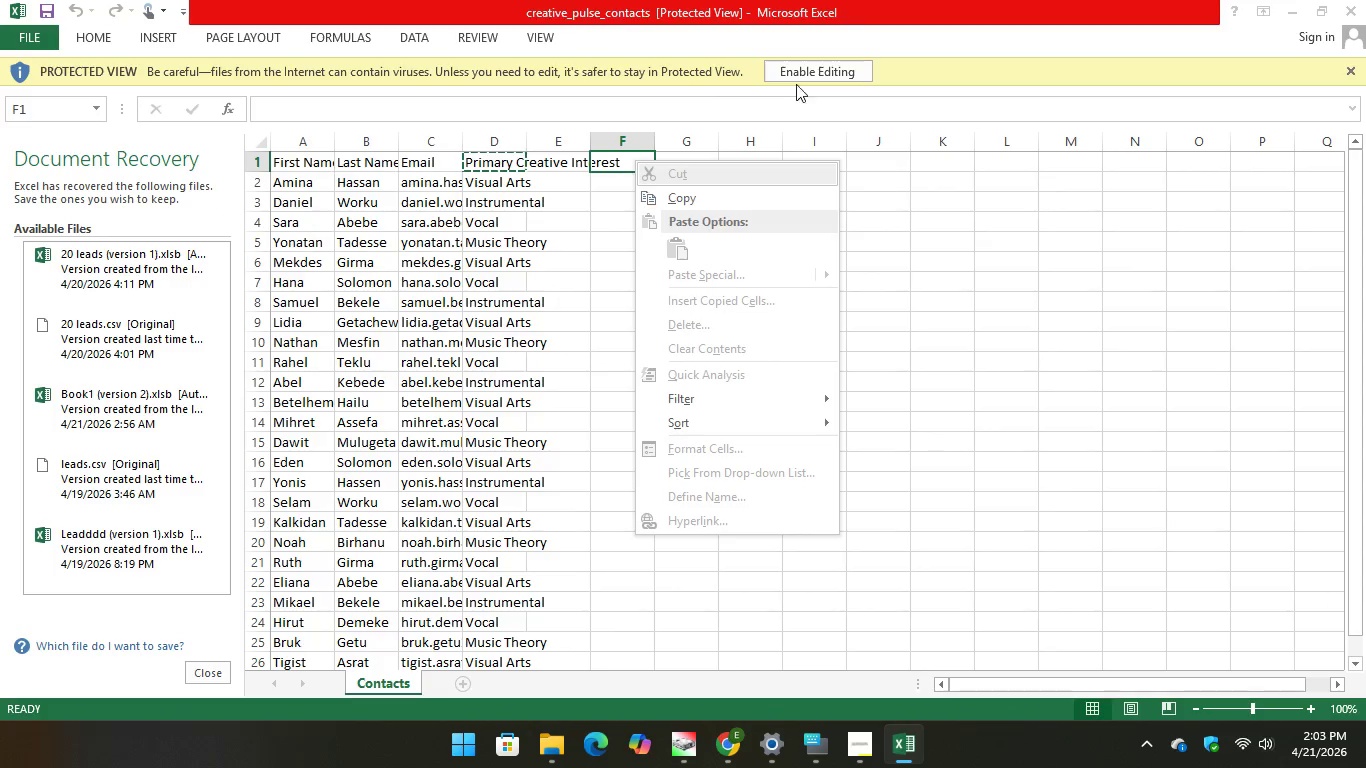 
left_click([813, 64])
 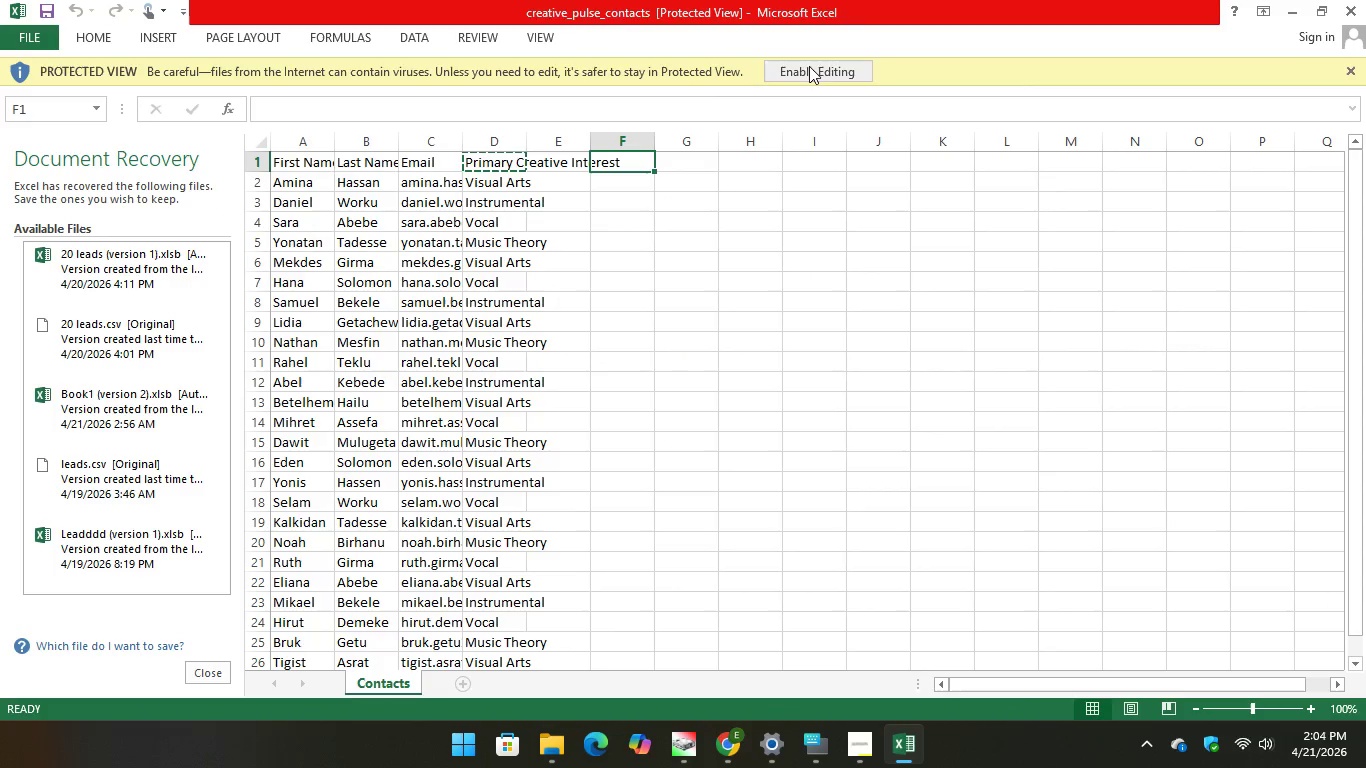 
left_click([810, 72])
 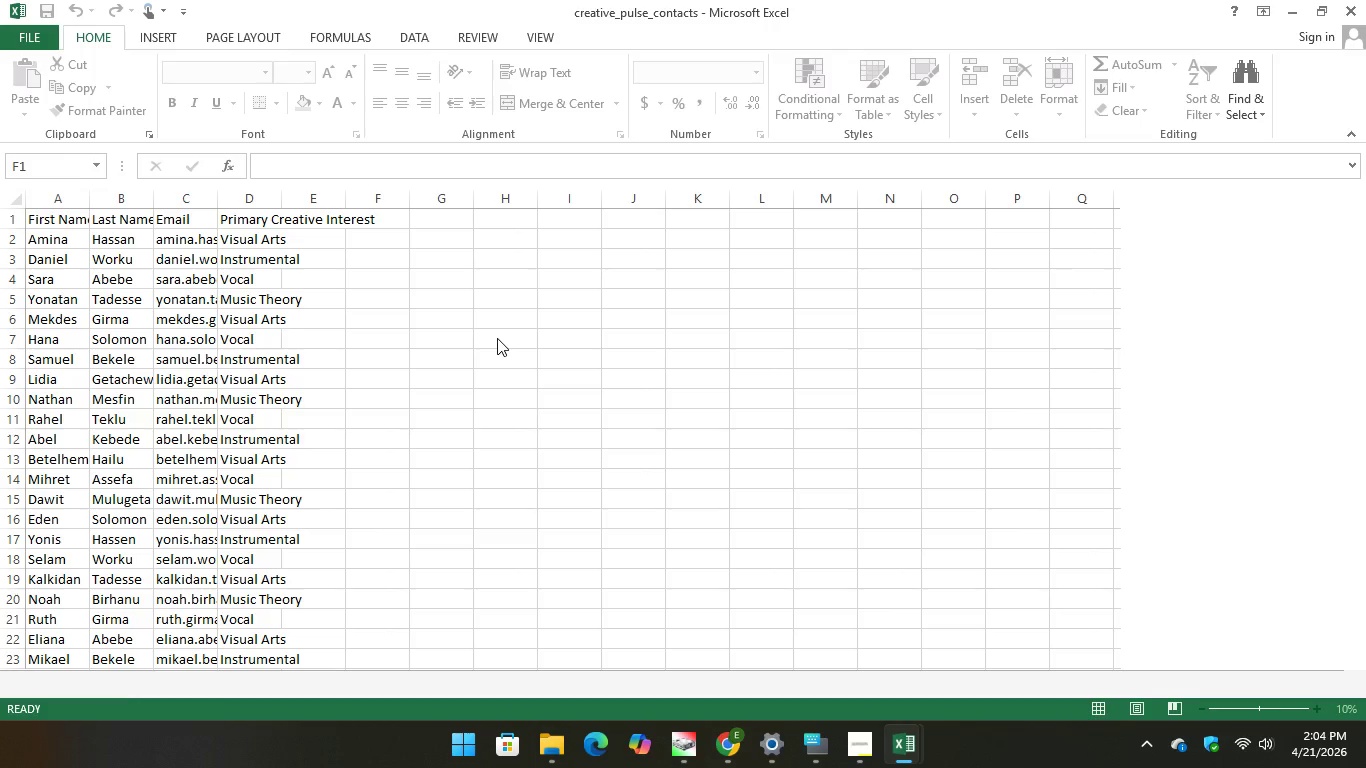 
left_click_drag(start_coordinate=[375, 213], to_coordinate=[619, 408])
 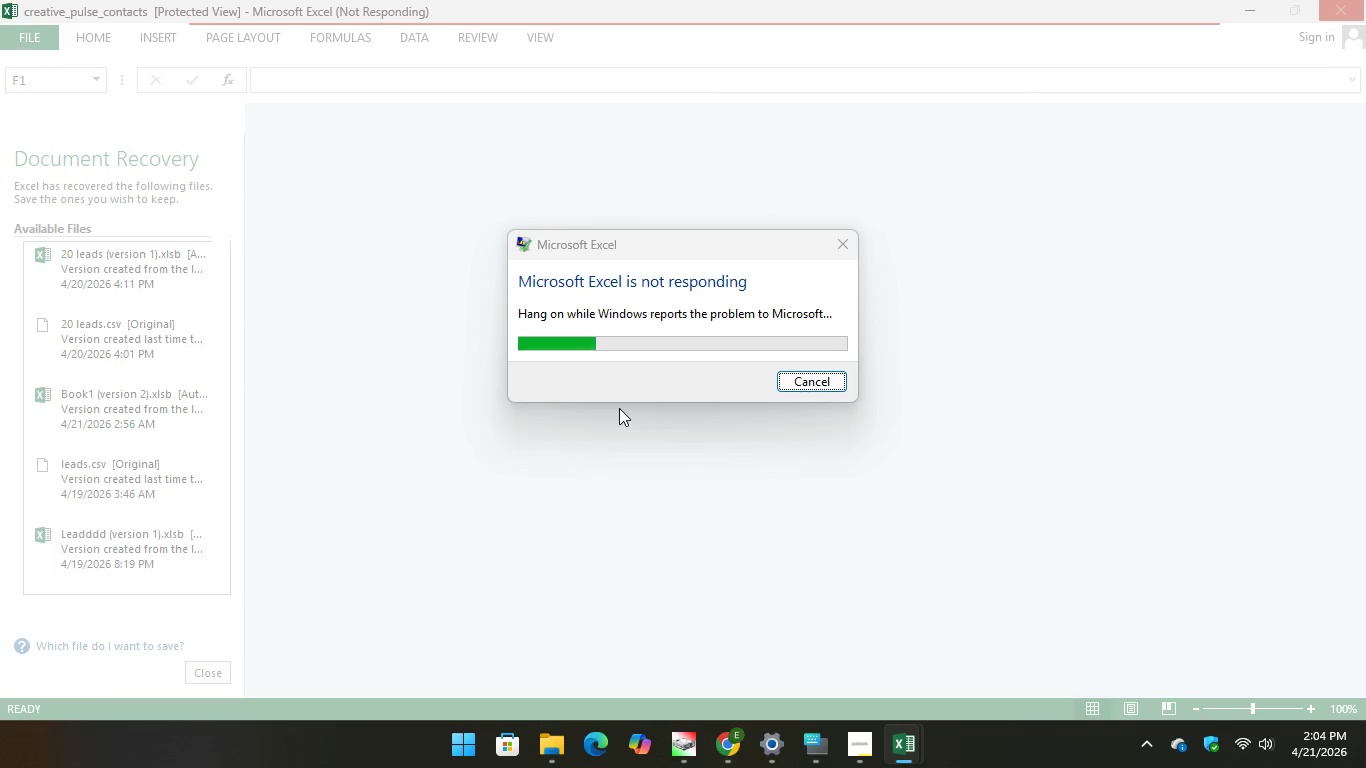 
left_click([619, 408])
 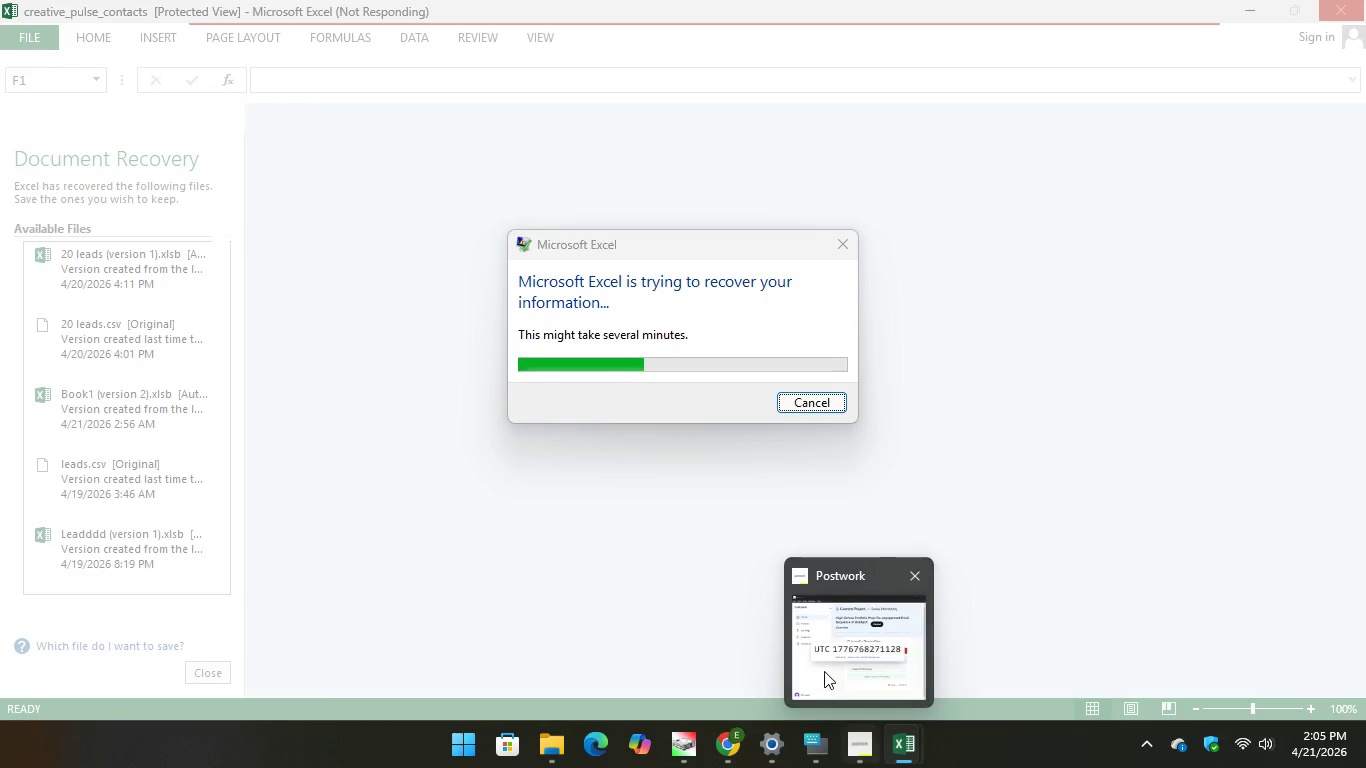 
wait(15.44)
 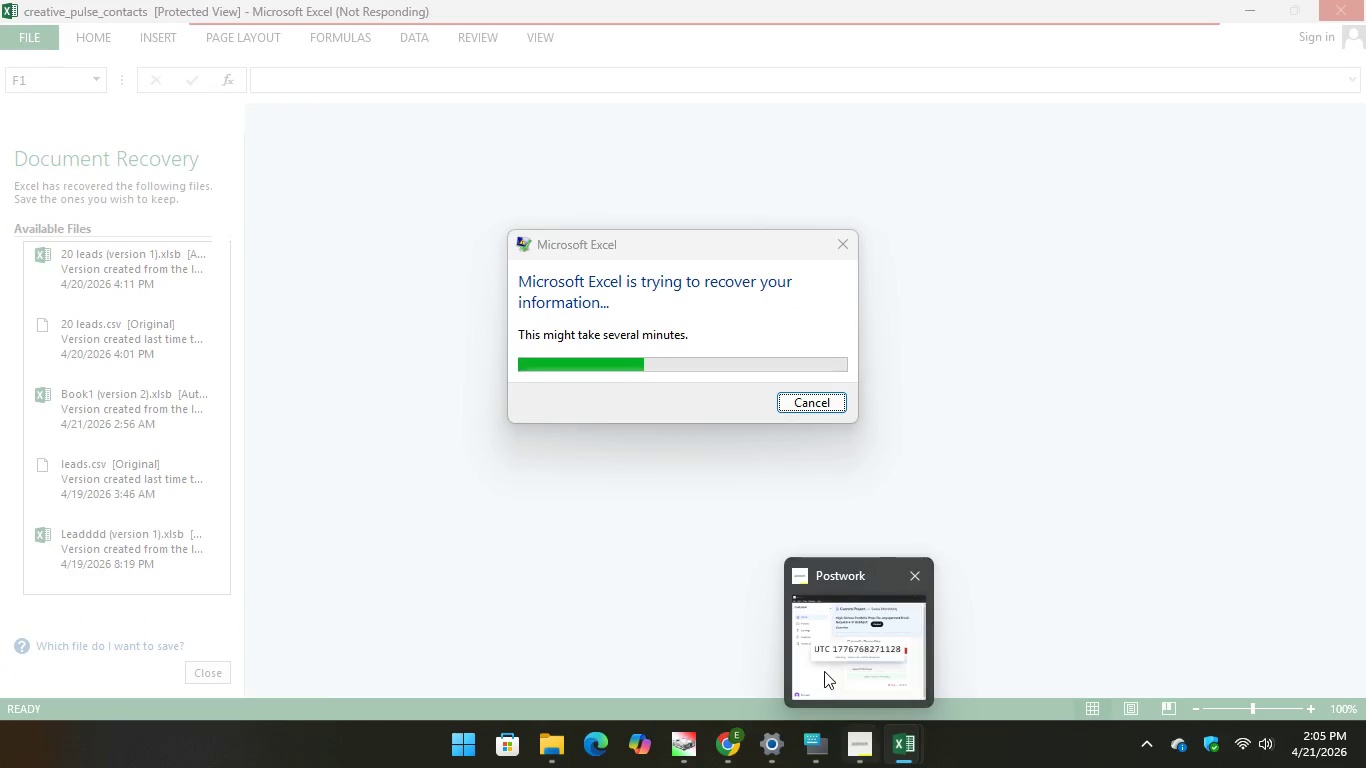 
left_click([806, 405])
 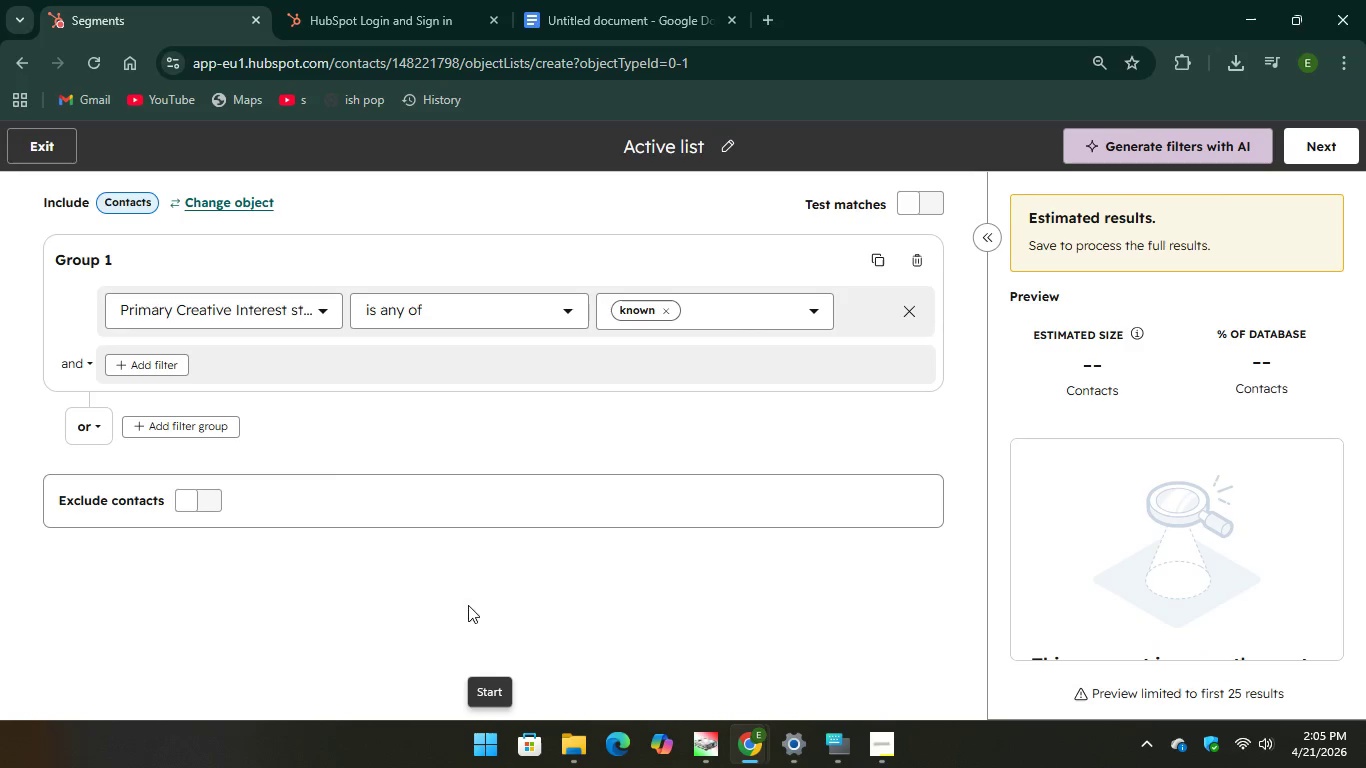 
wait(6.55)
 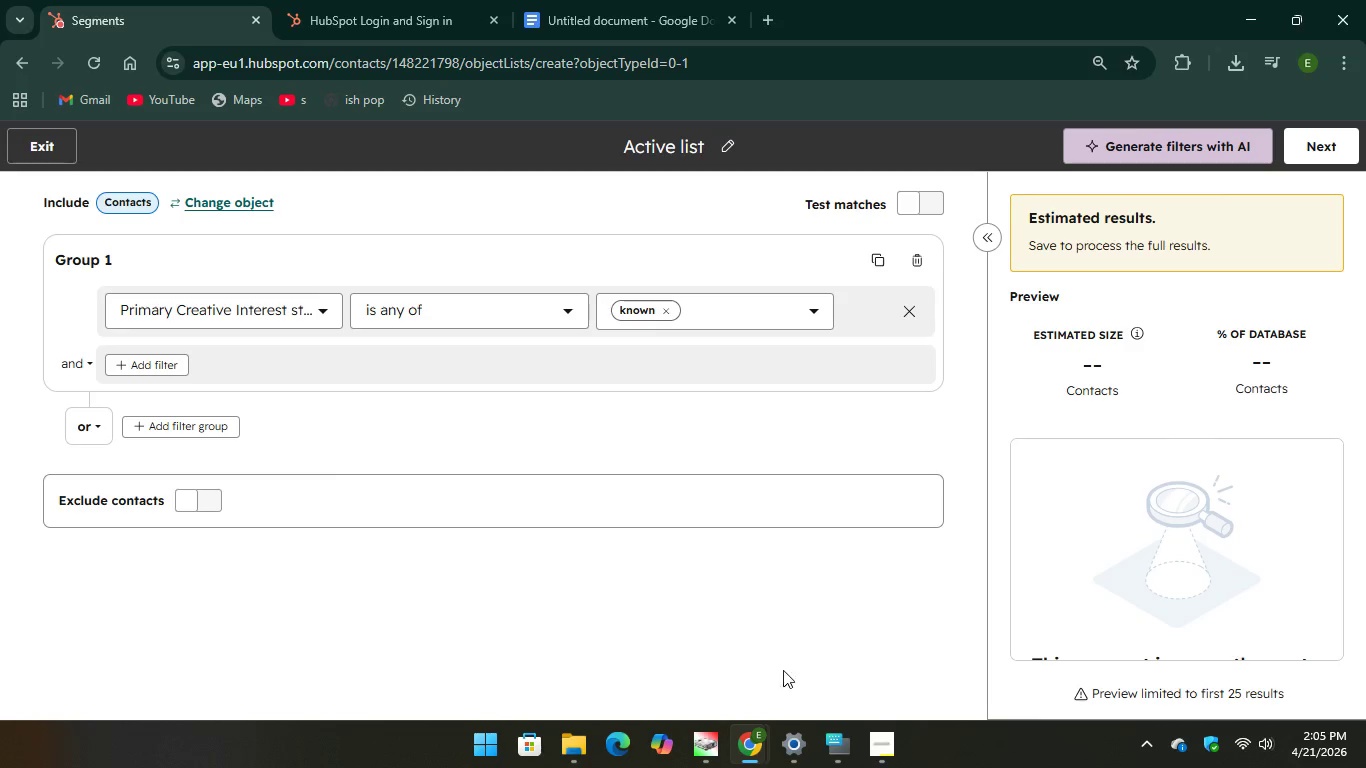 
left_click([572, 743])
 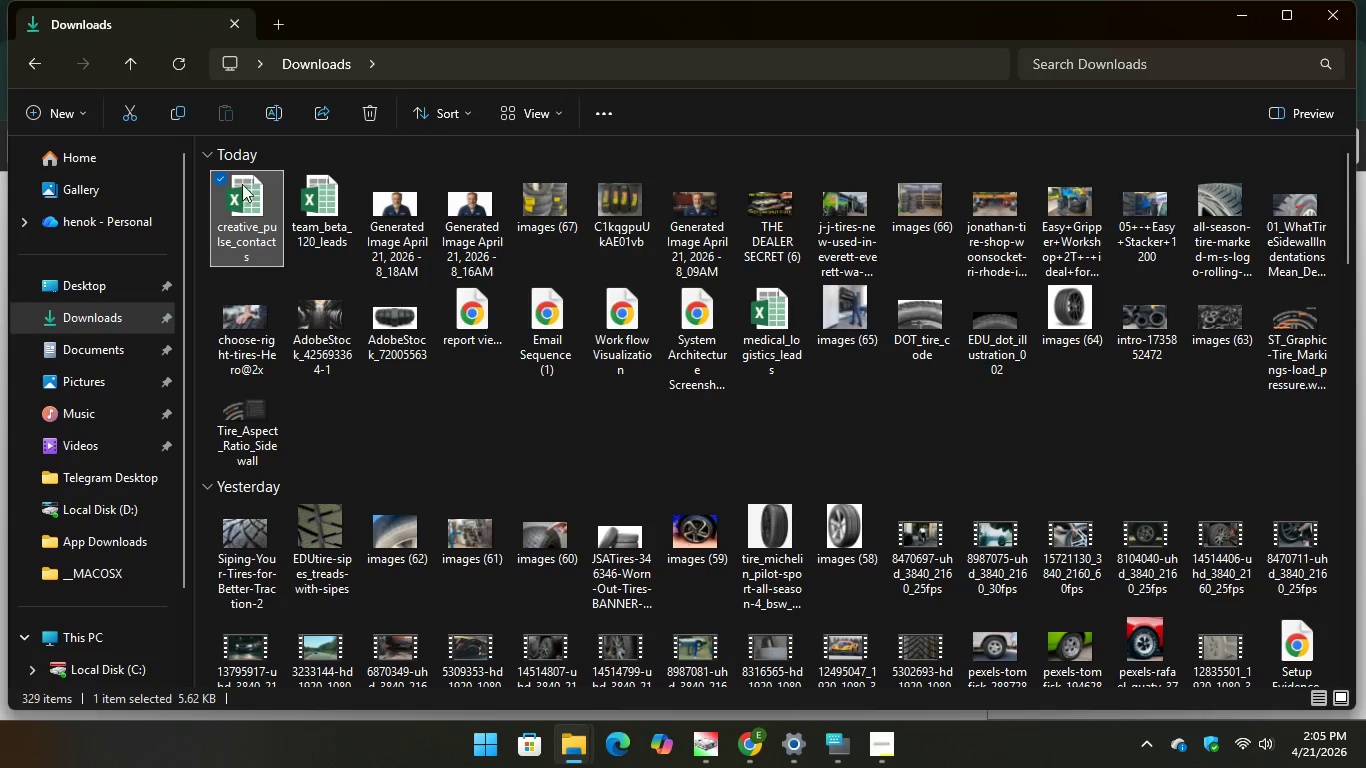 
double_click([230, 191])
 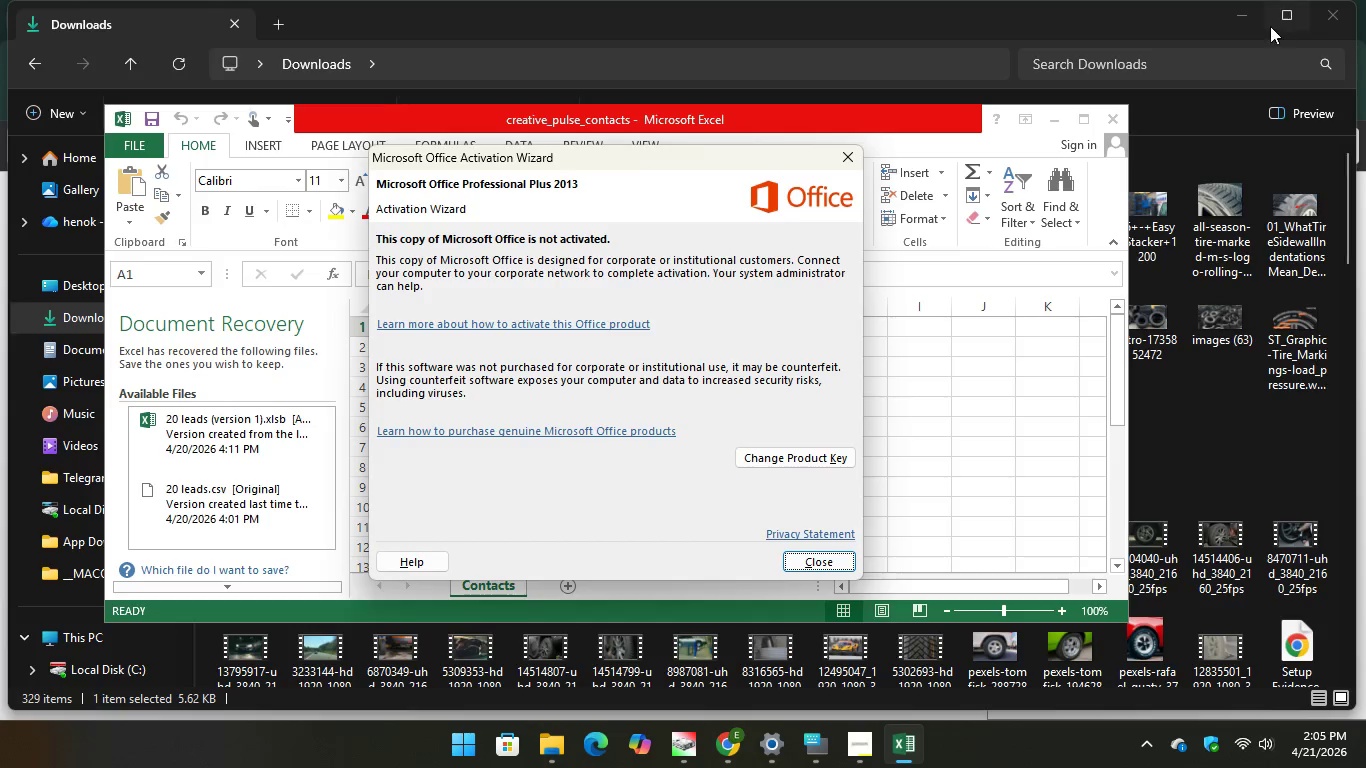 
wait(6.45)
 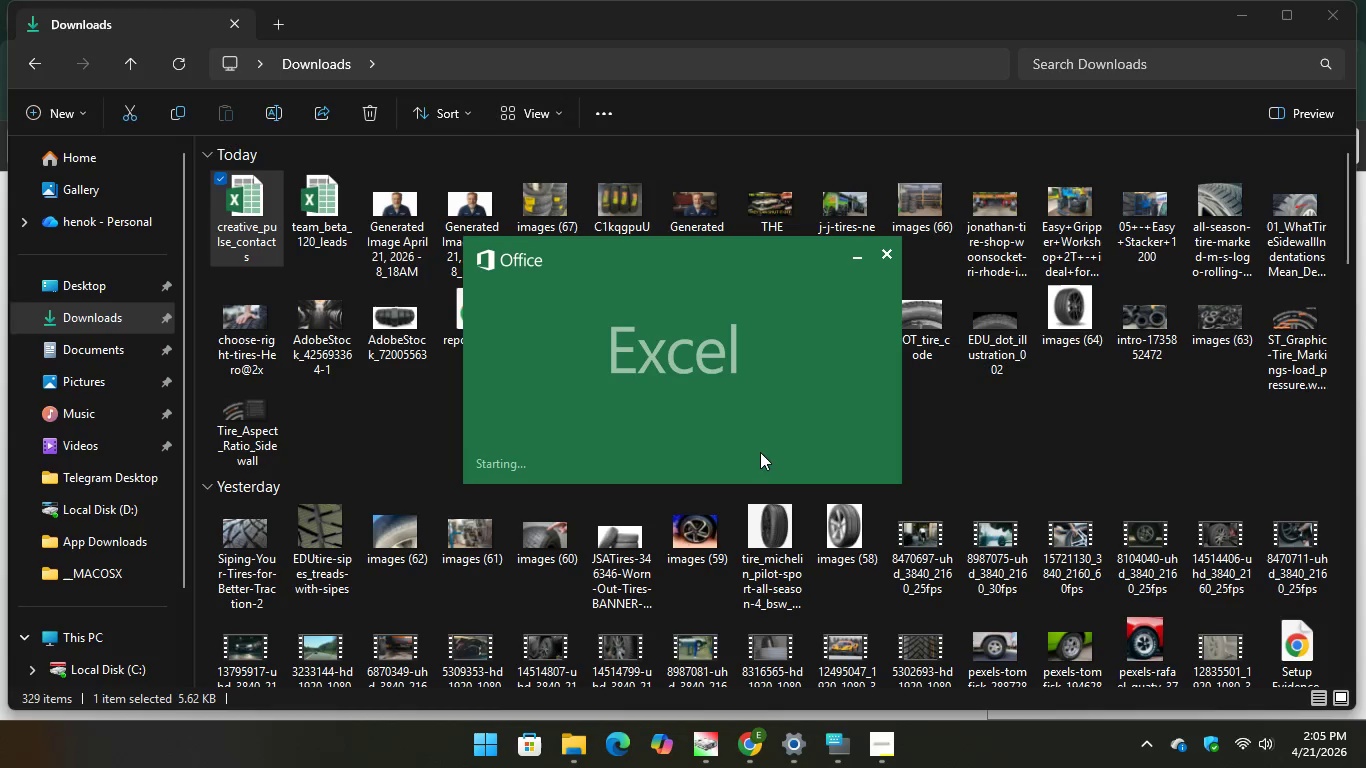 
left_click([846, 162])
 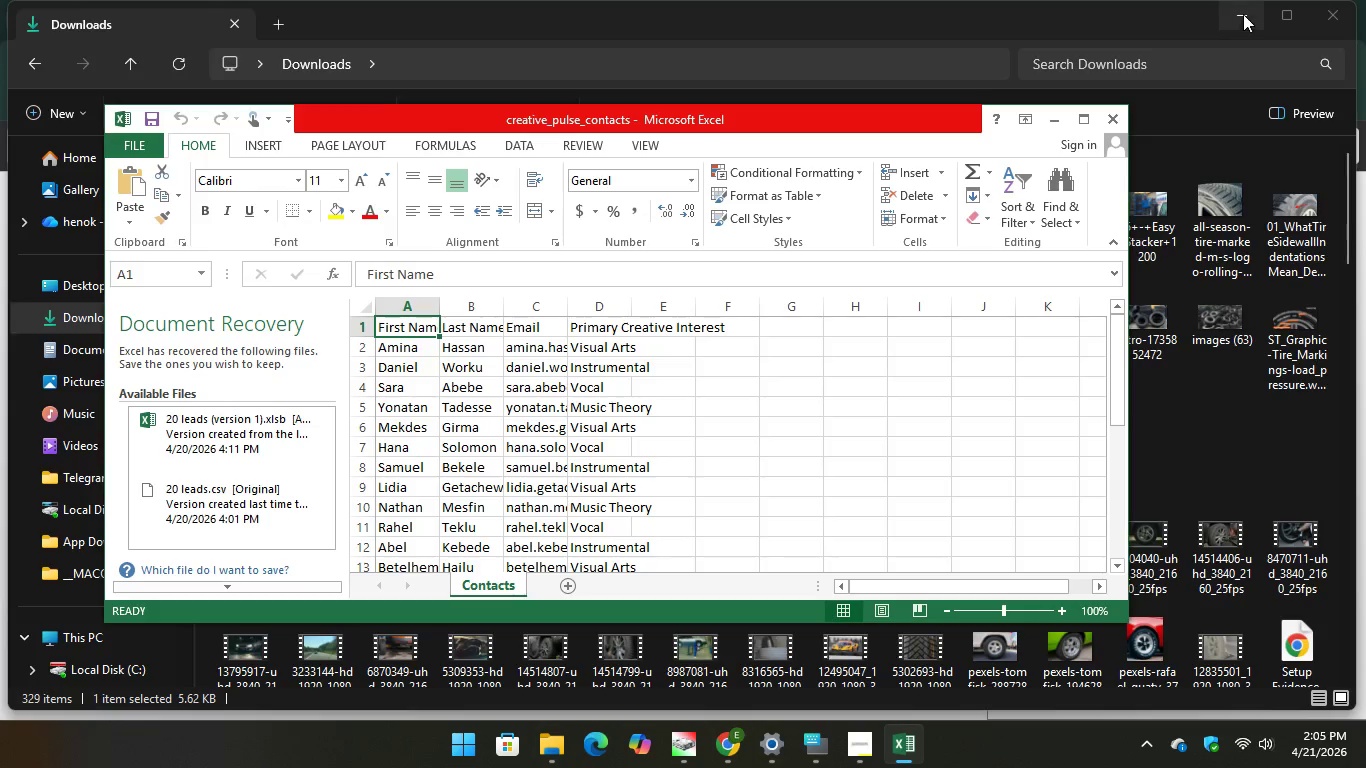 
left_click([1244, 11])
 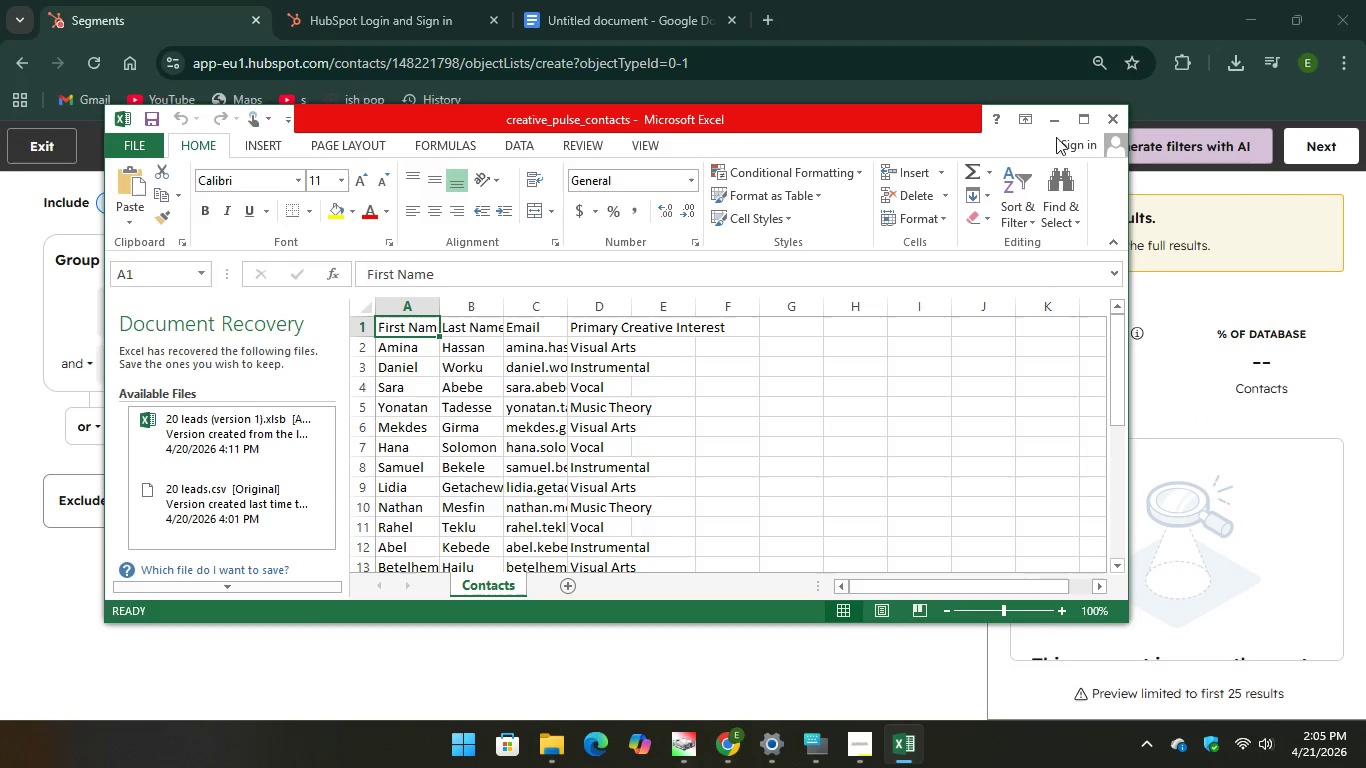 
left_click([1083, 114])
 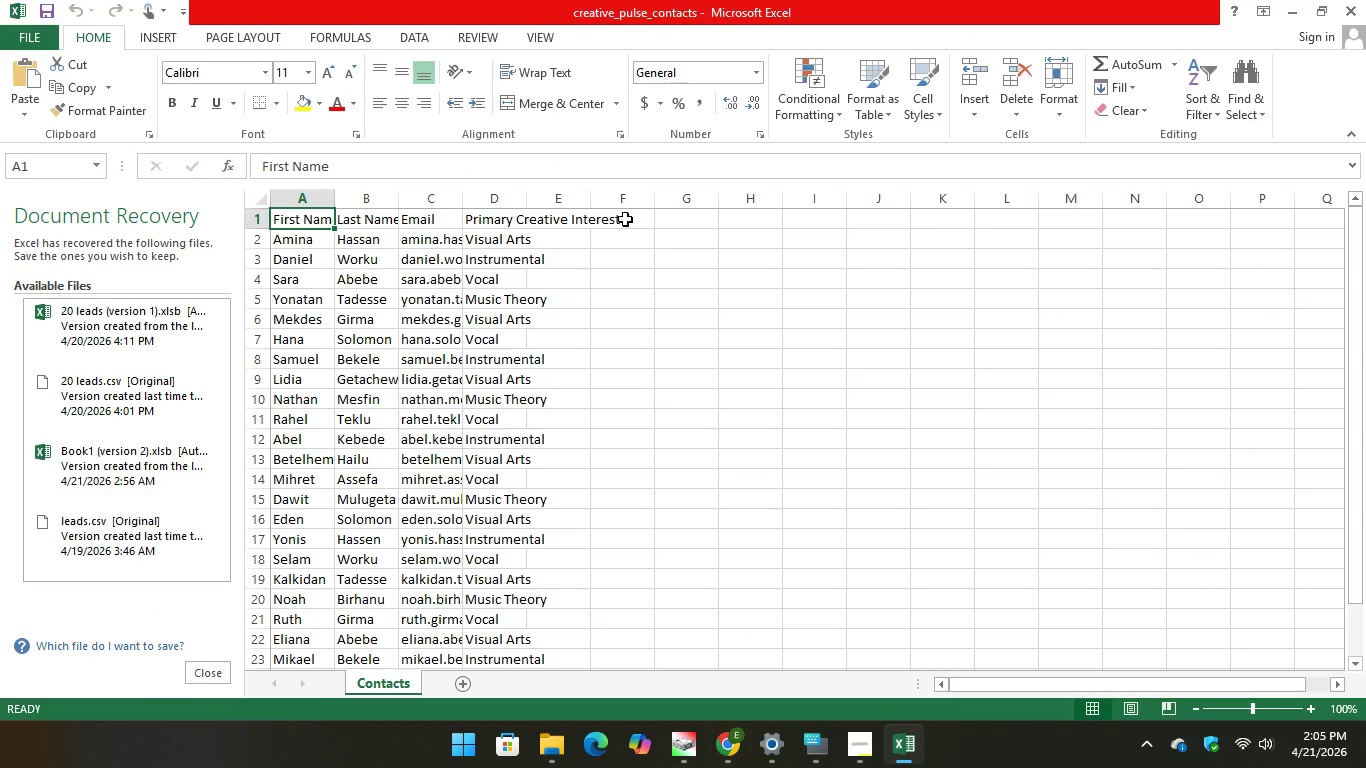 
left_click([622, 221])
 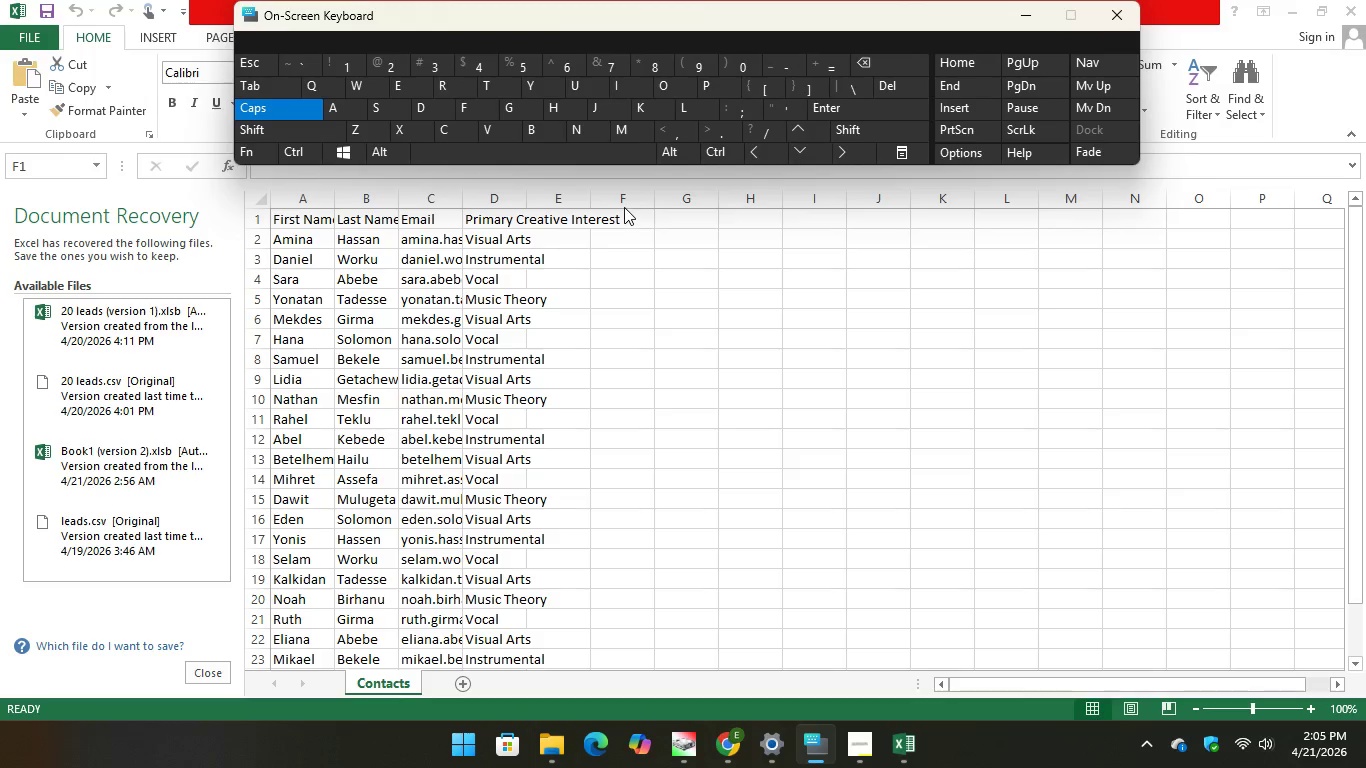 
left_click([607, 223])
 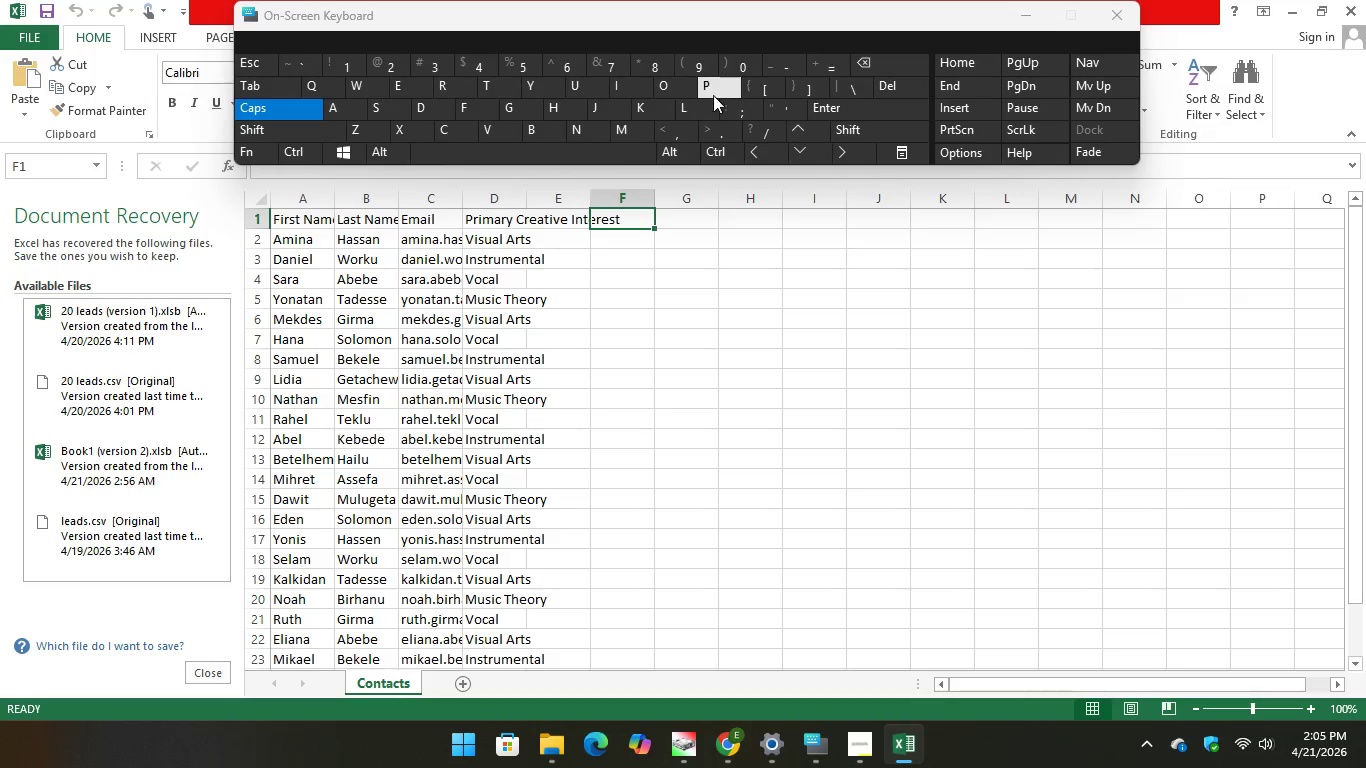 
key(P)
 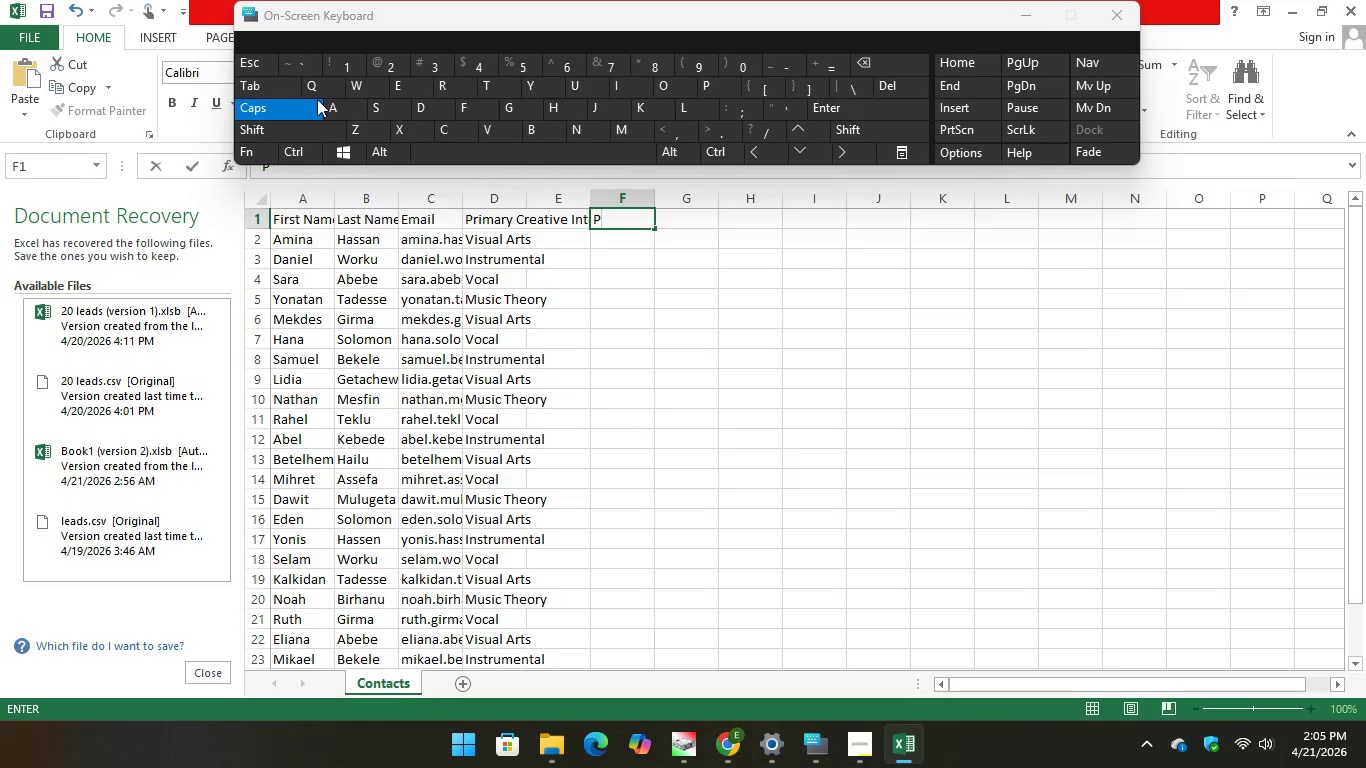 
type(RIMA)
 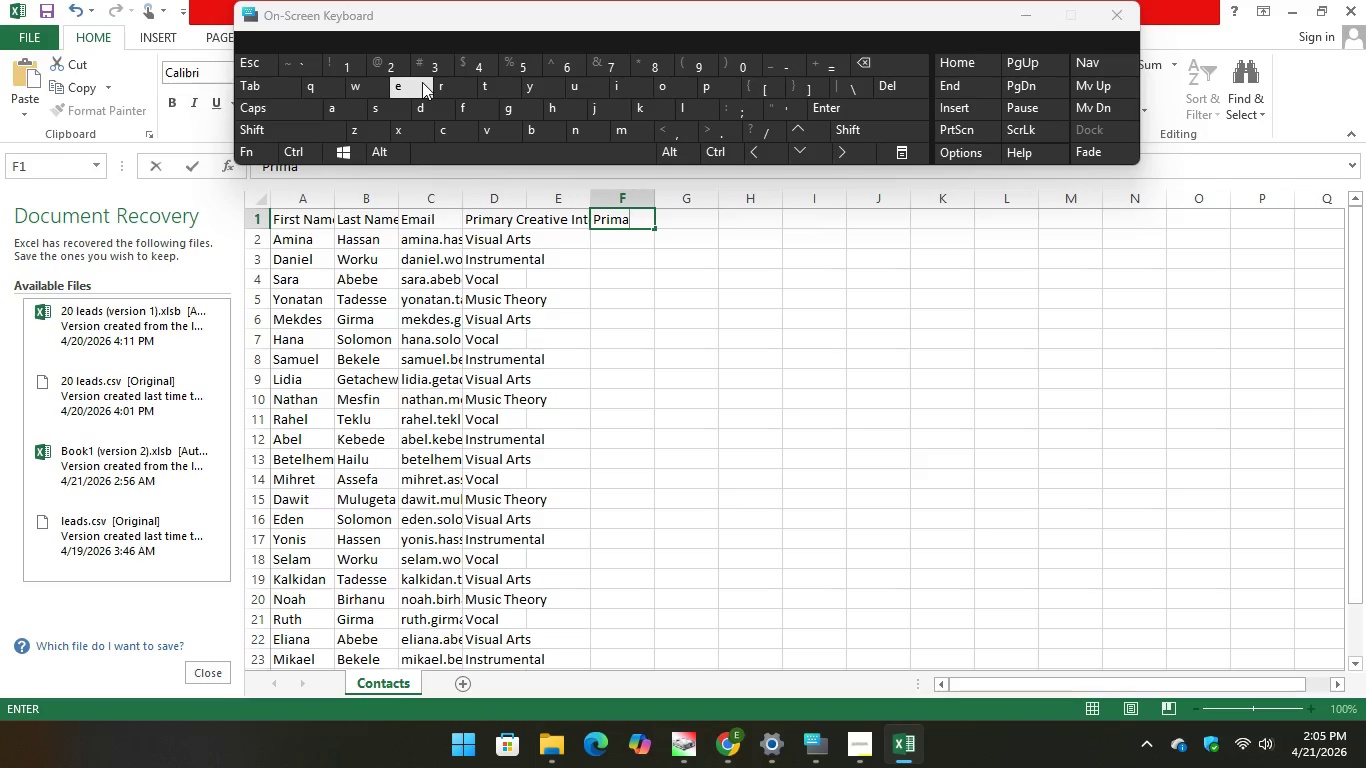 
type(RY )
 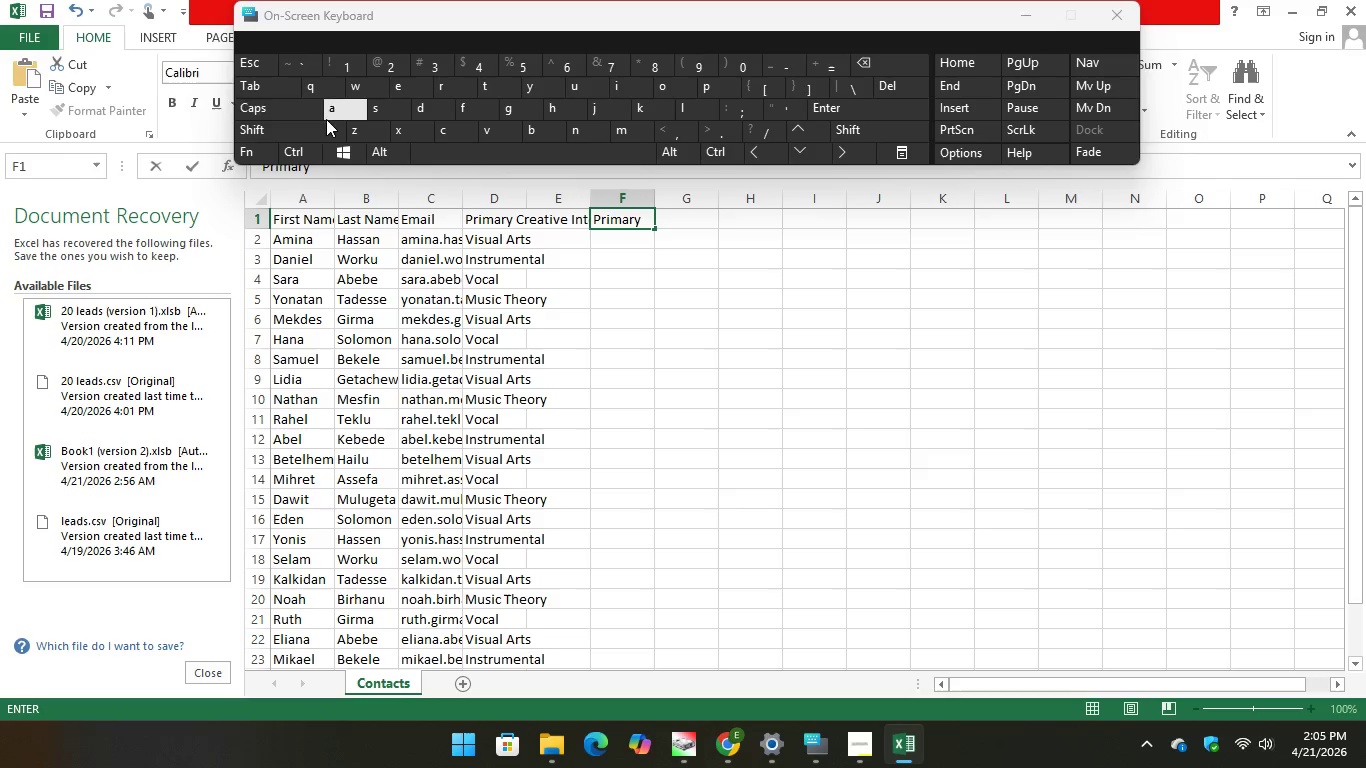 
type(Creat)
 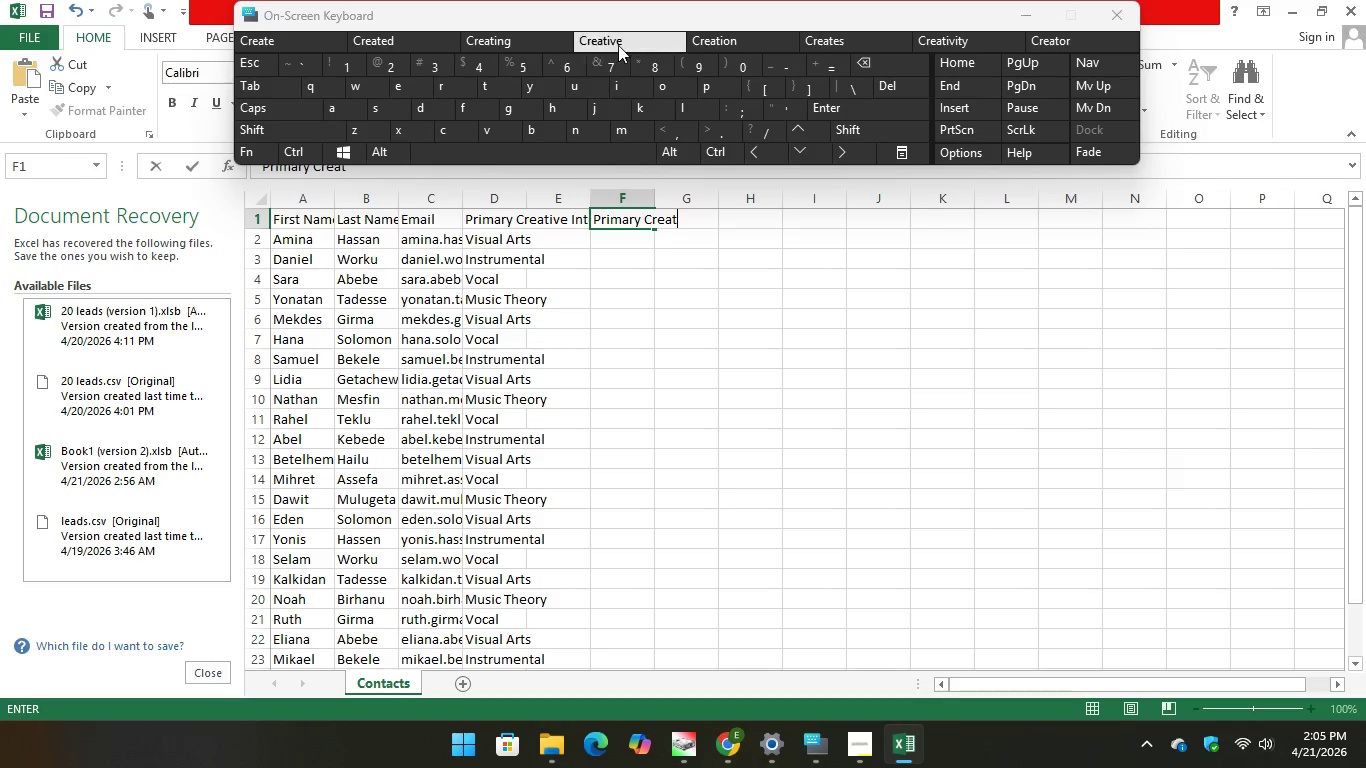 
key(Unknown)
 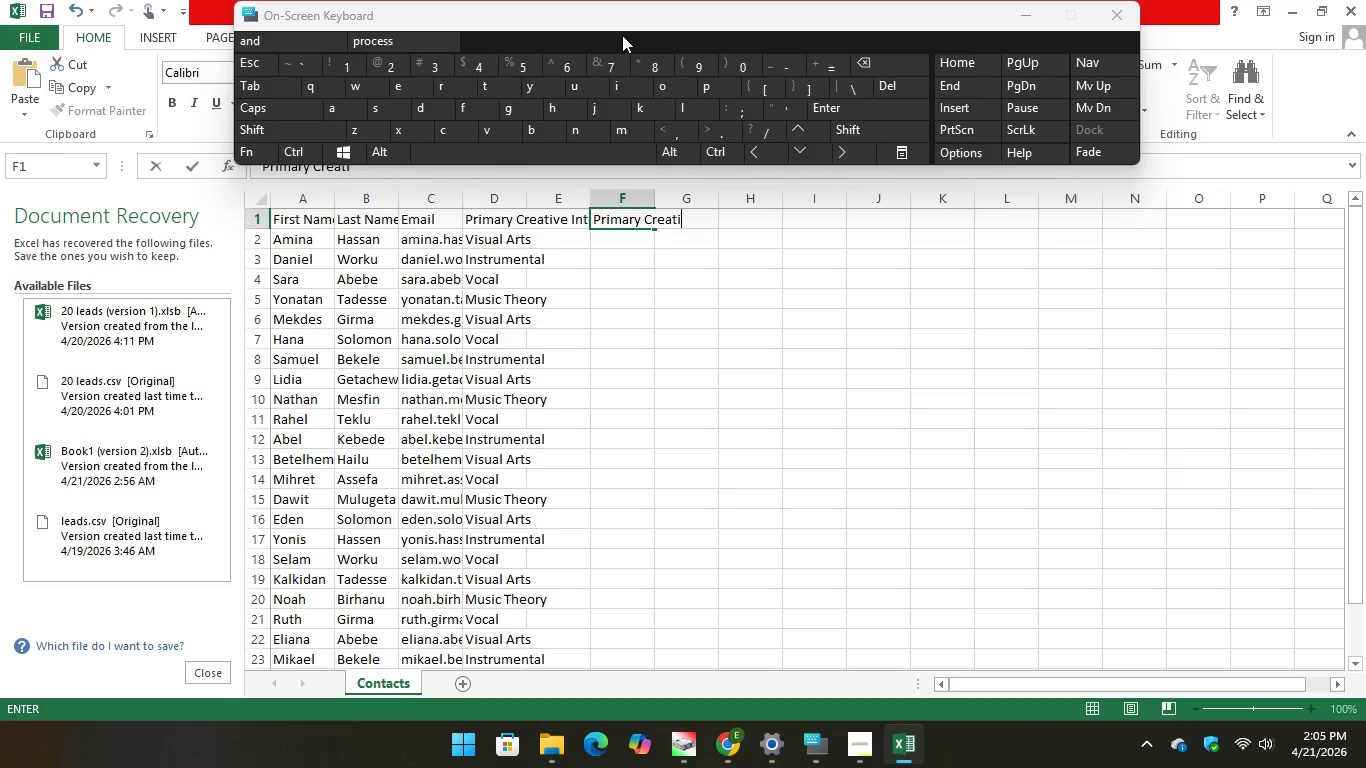 
key(Unknown)
 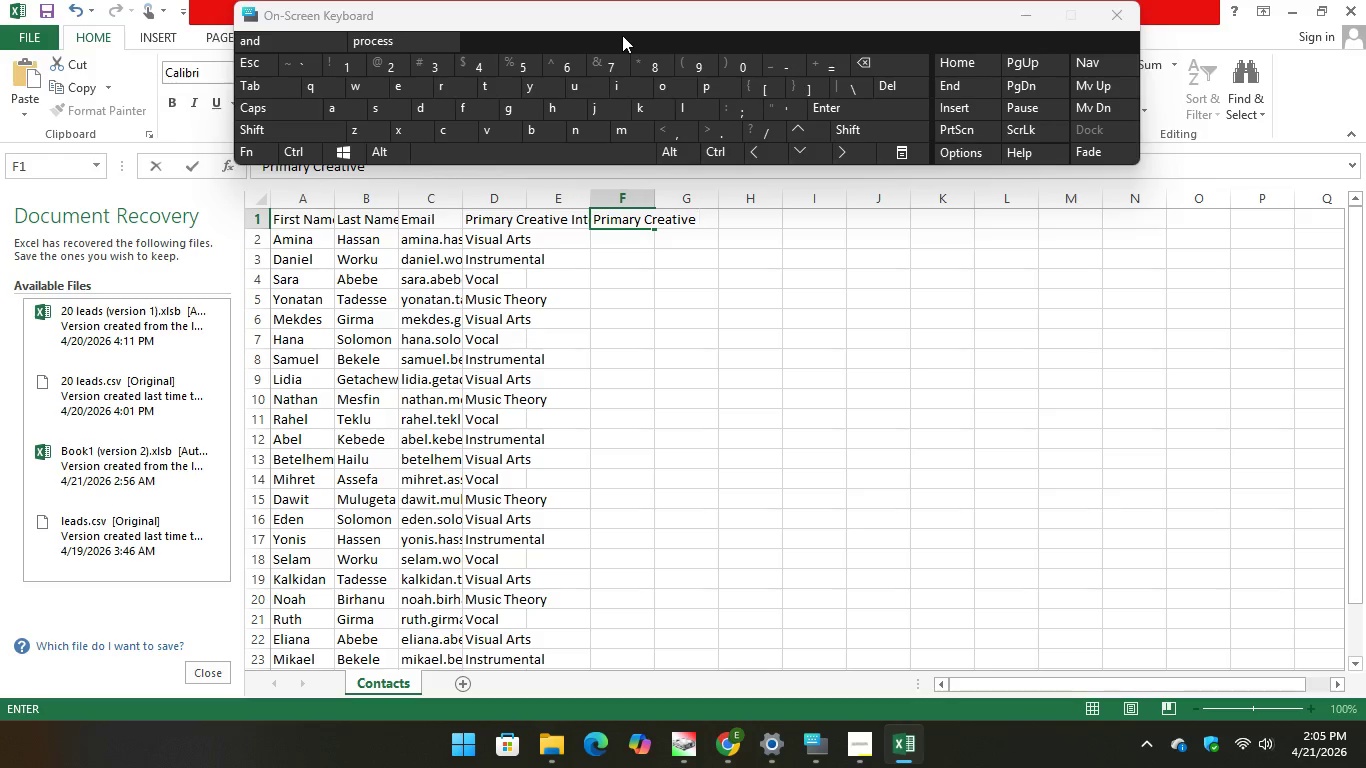 
key(Unknown)
 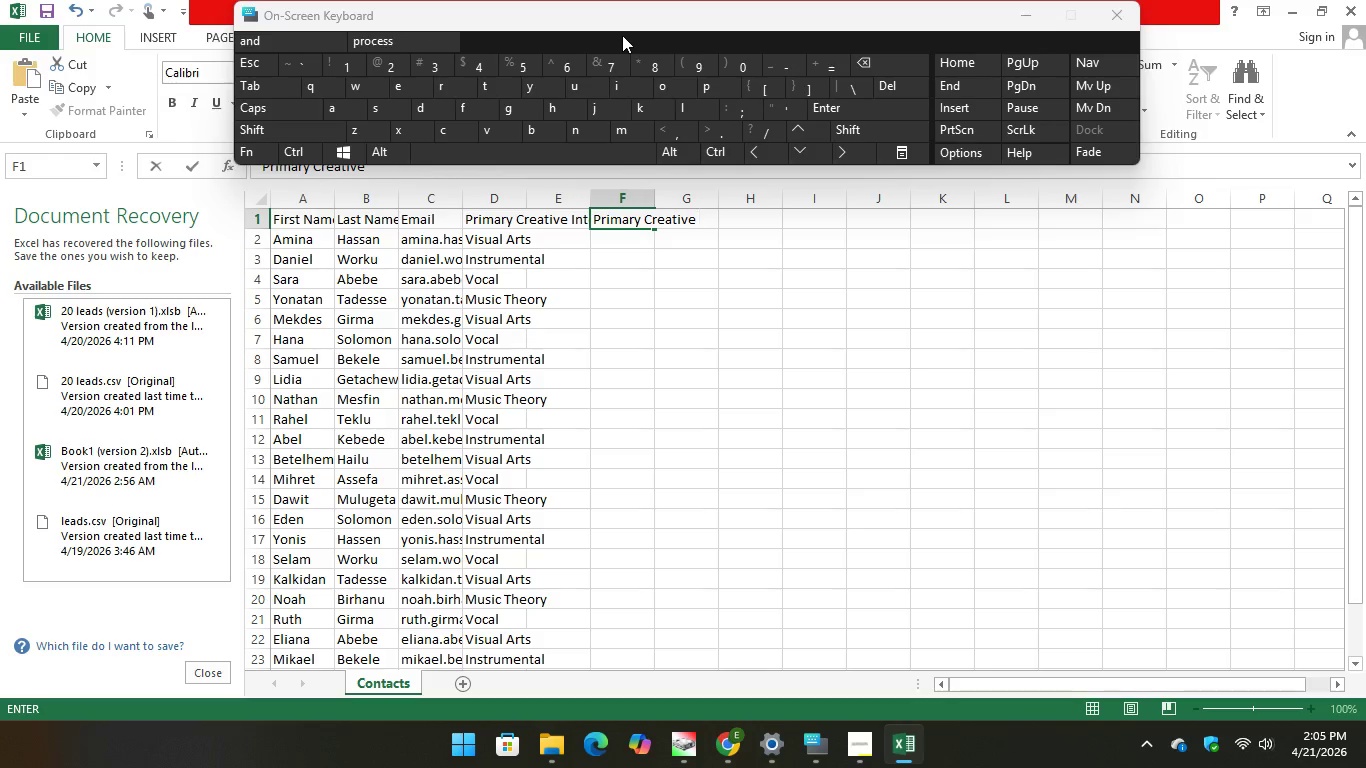 
key(Unknown)
 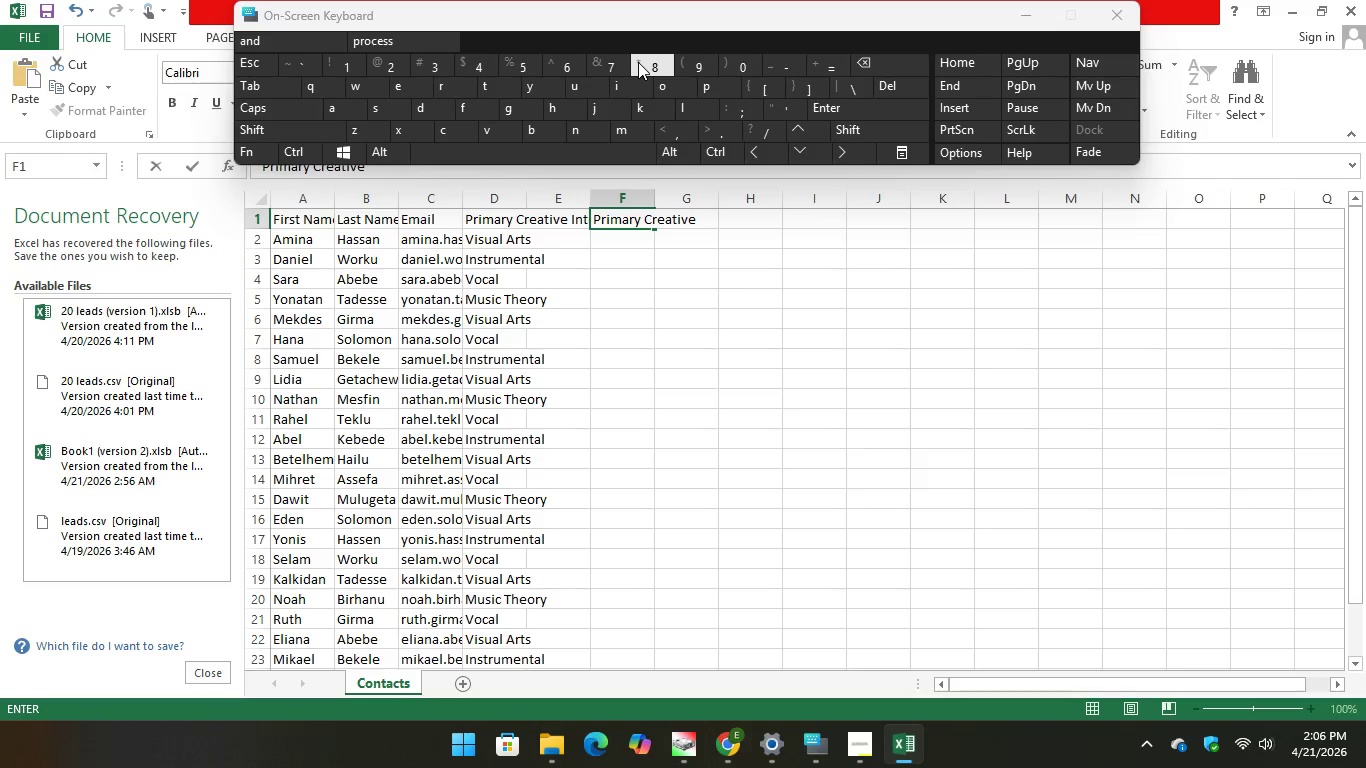 
wait(5.44)
 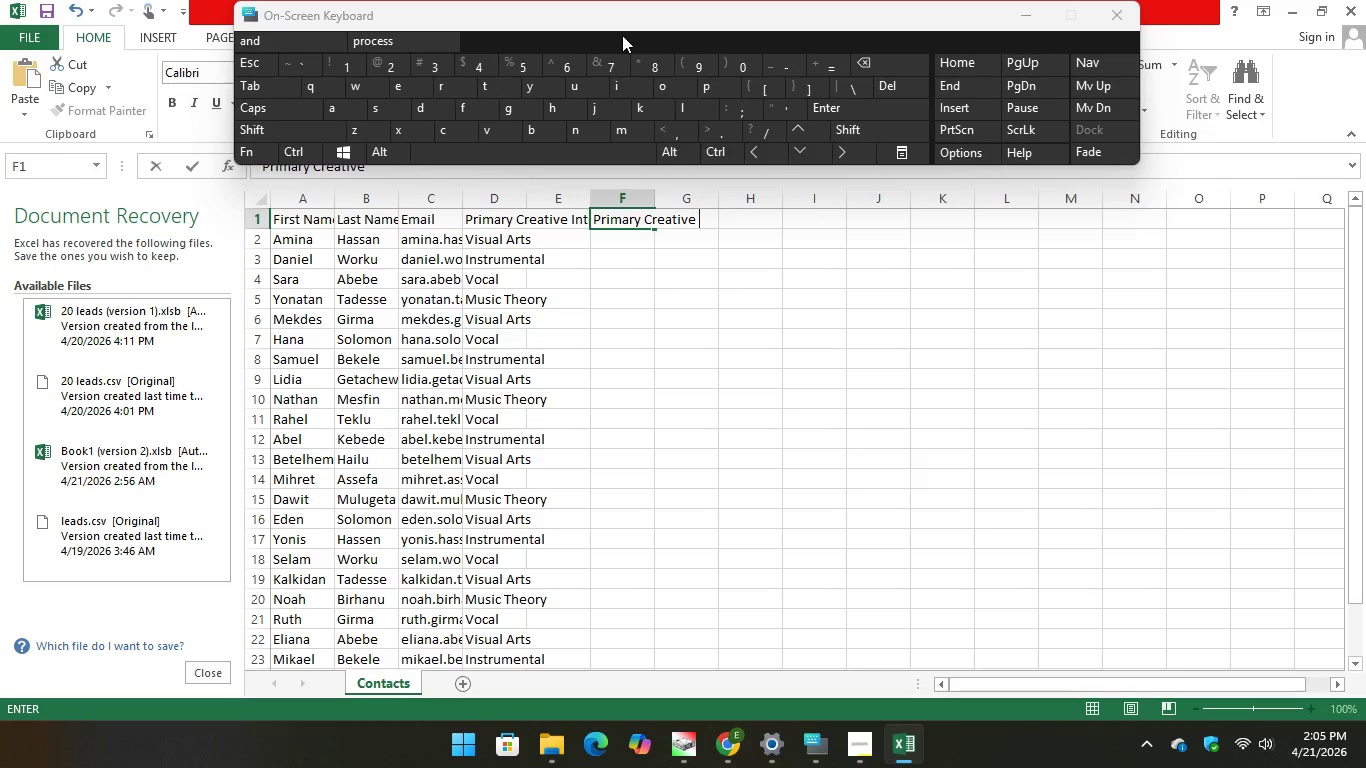 
key(CapsLock)
 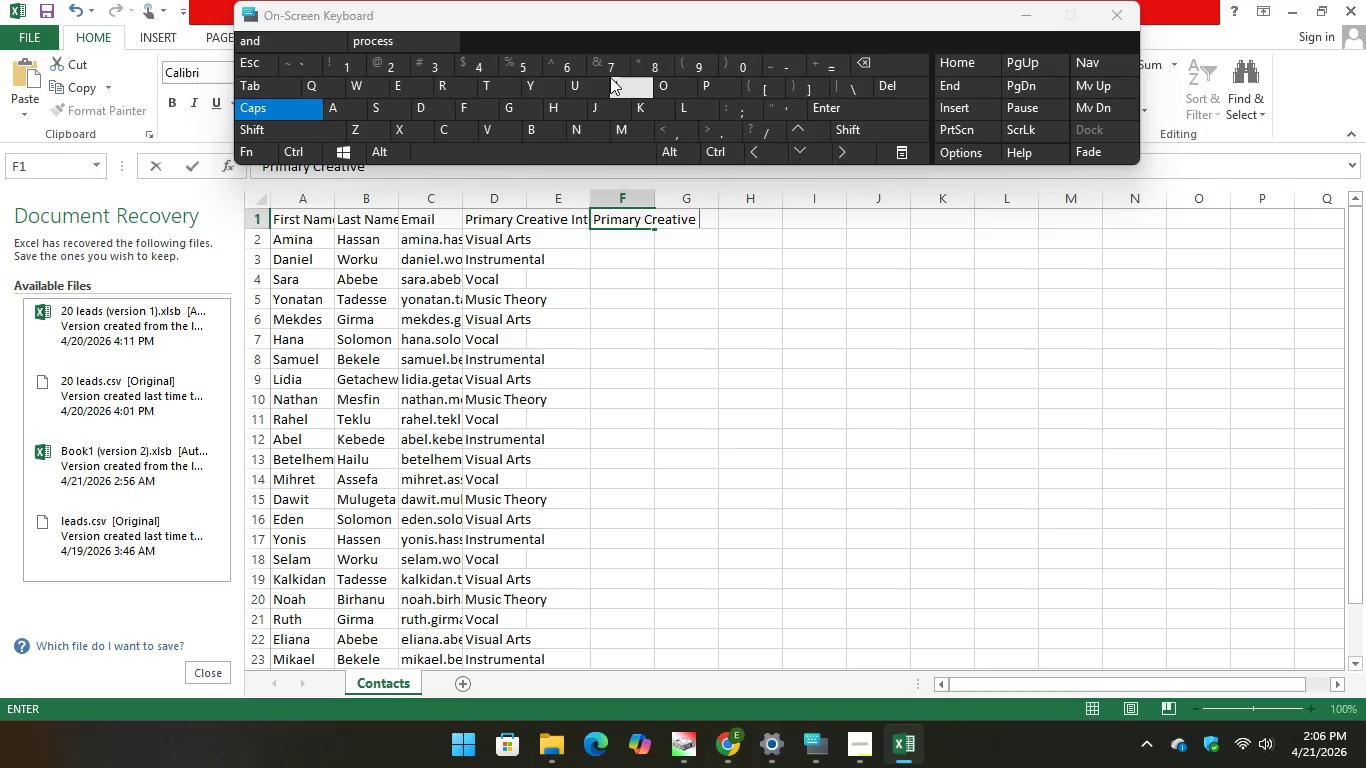 
key(I)
 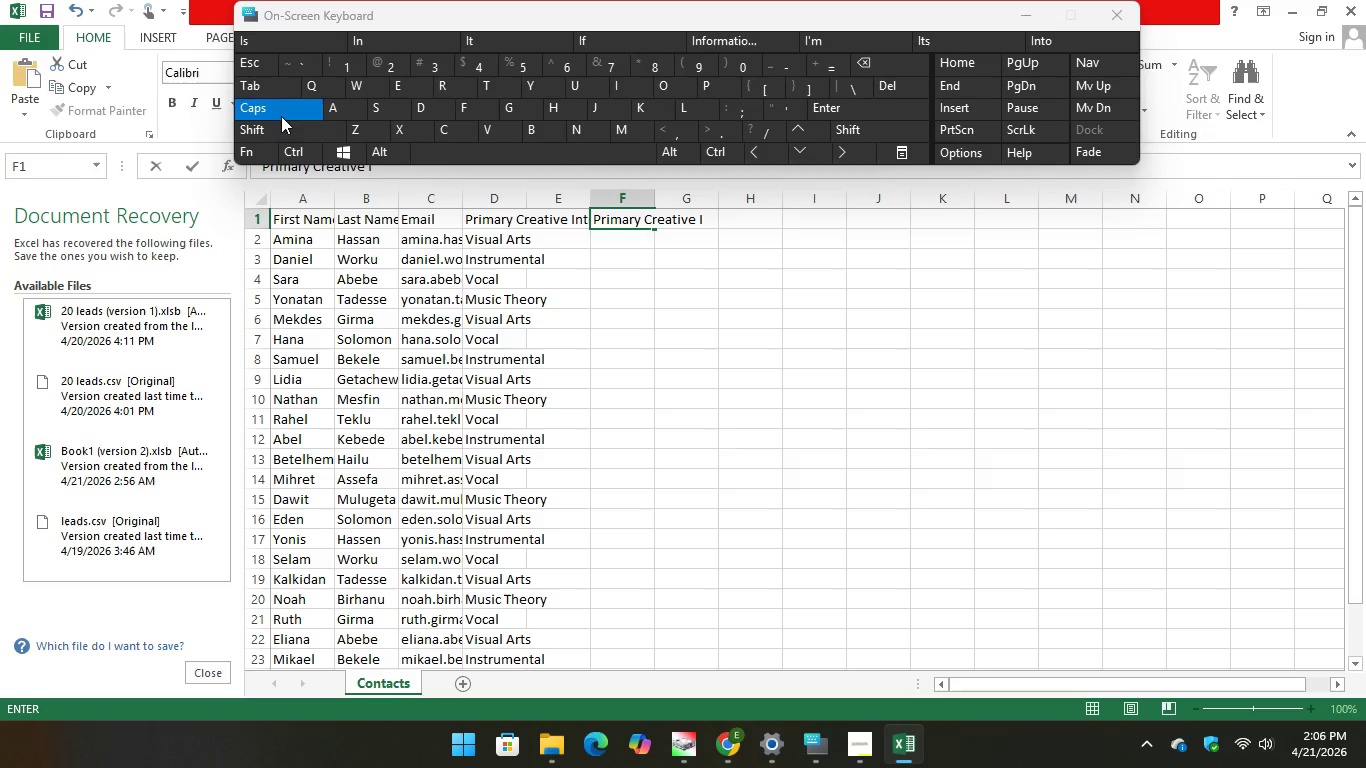 
type(nt)
 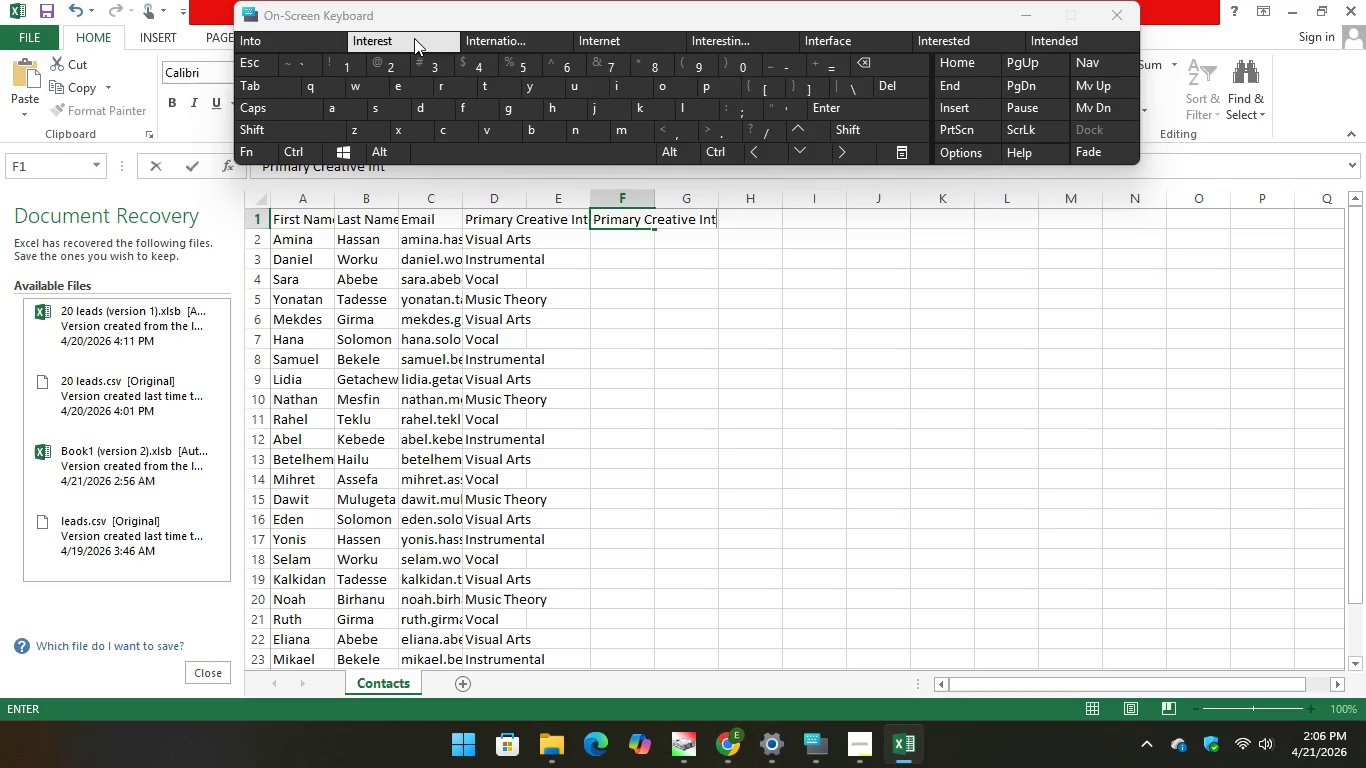 
key(Unknown)
 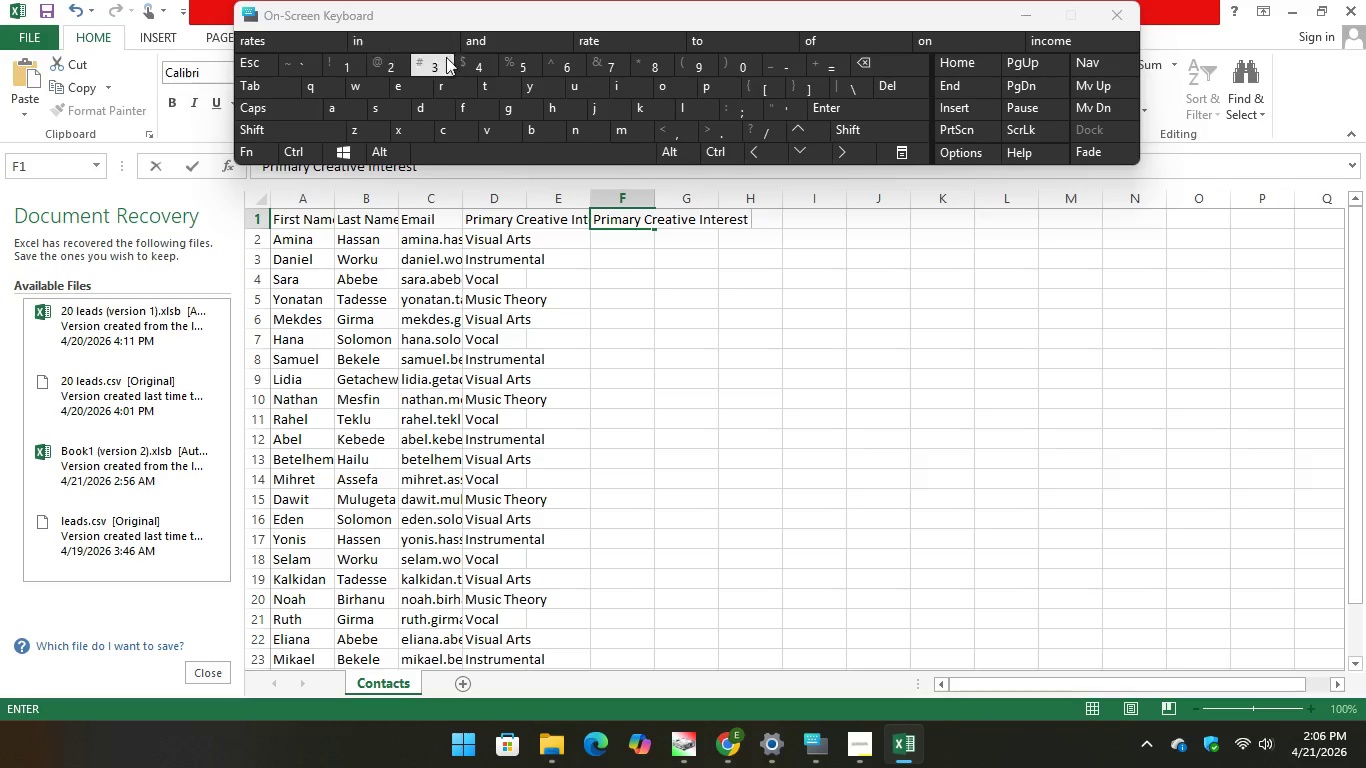 
key(Unknown)
 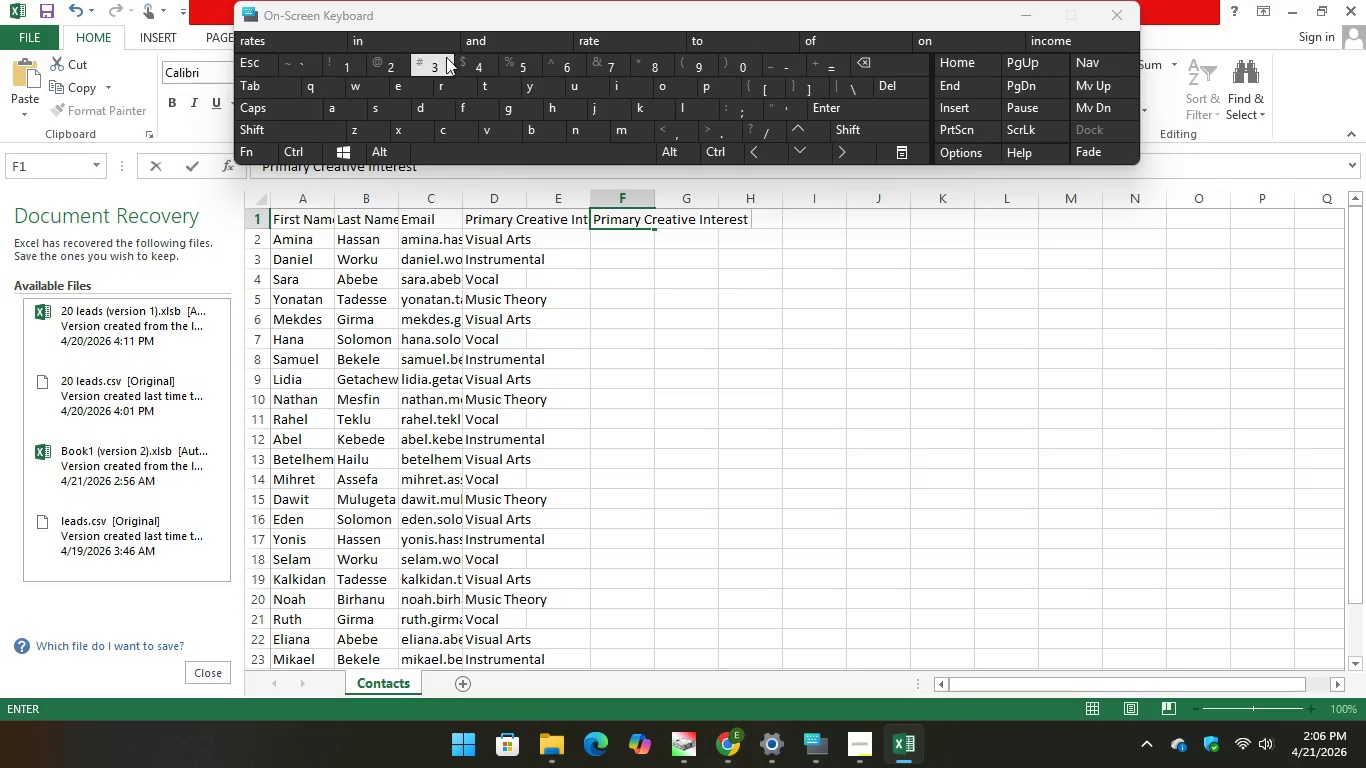 
key(Unknown)
 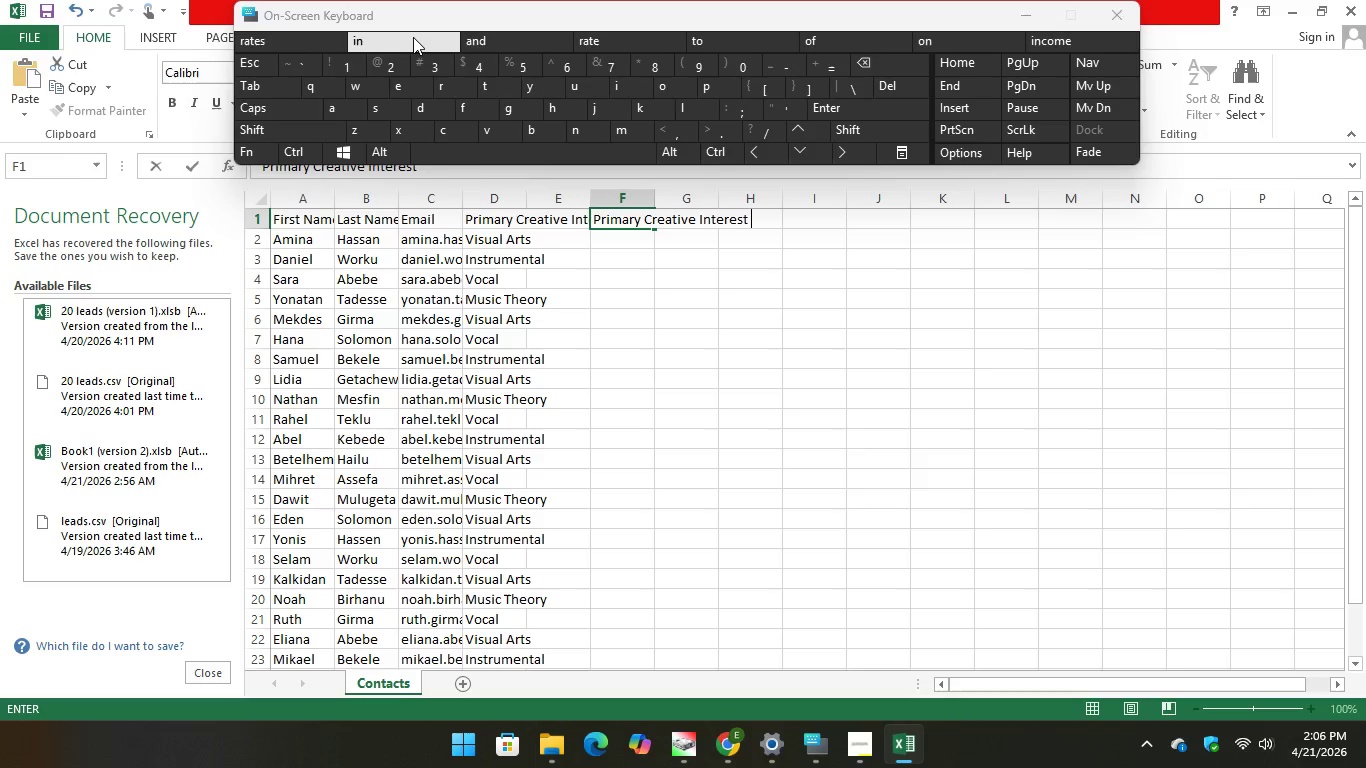 
left_click([616, 236])
 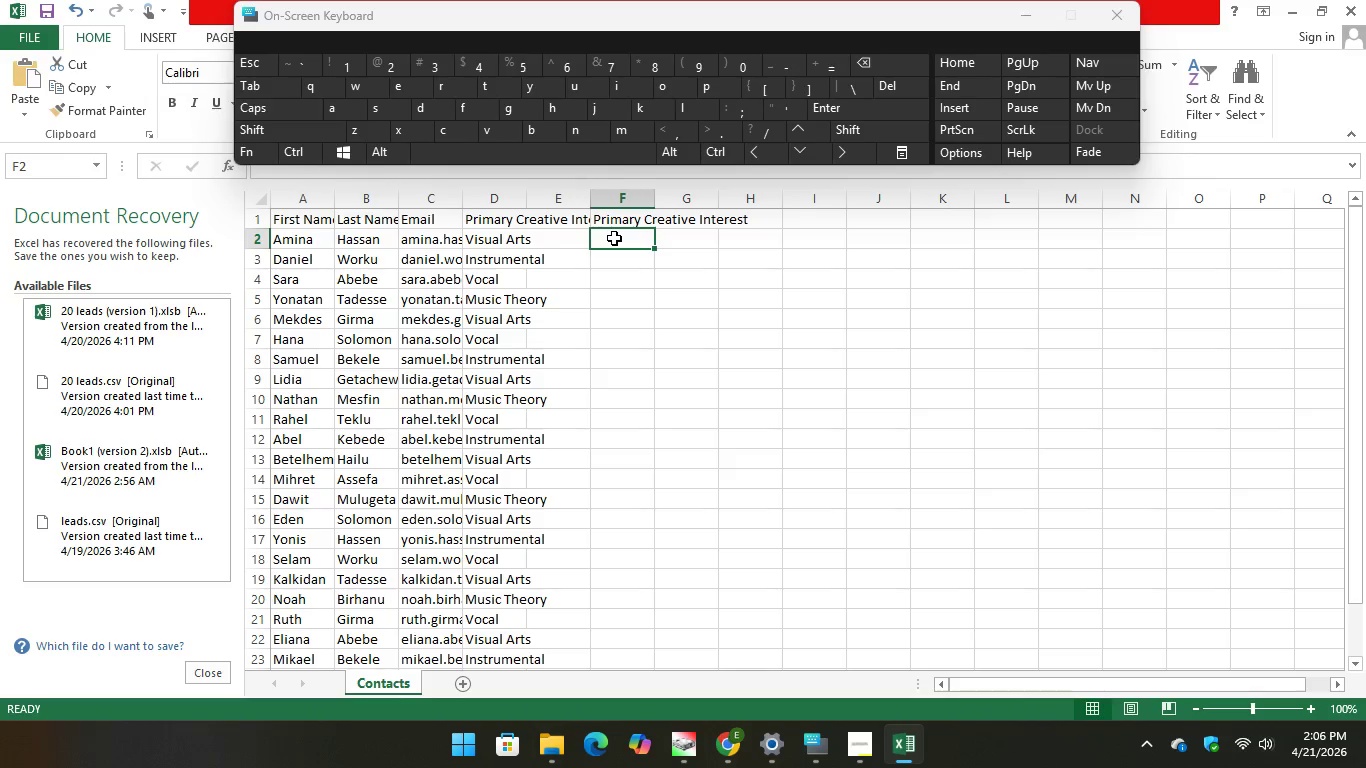 
left_click([613, 238])
 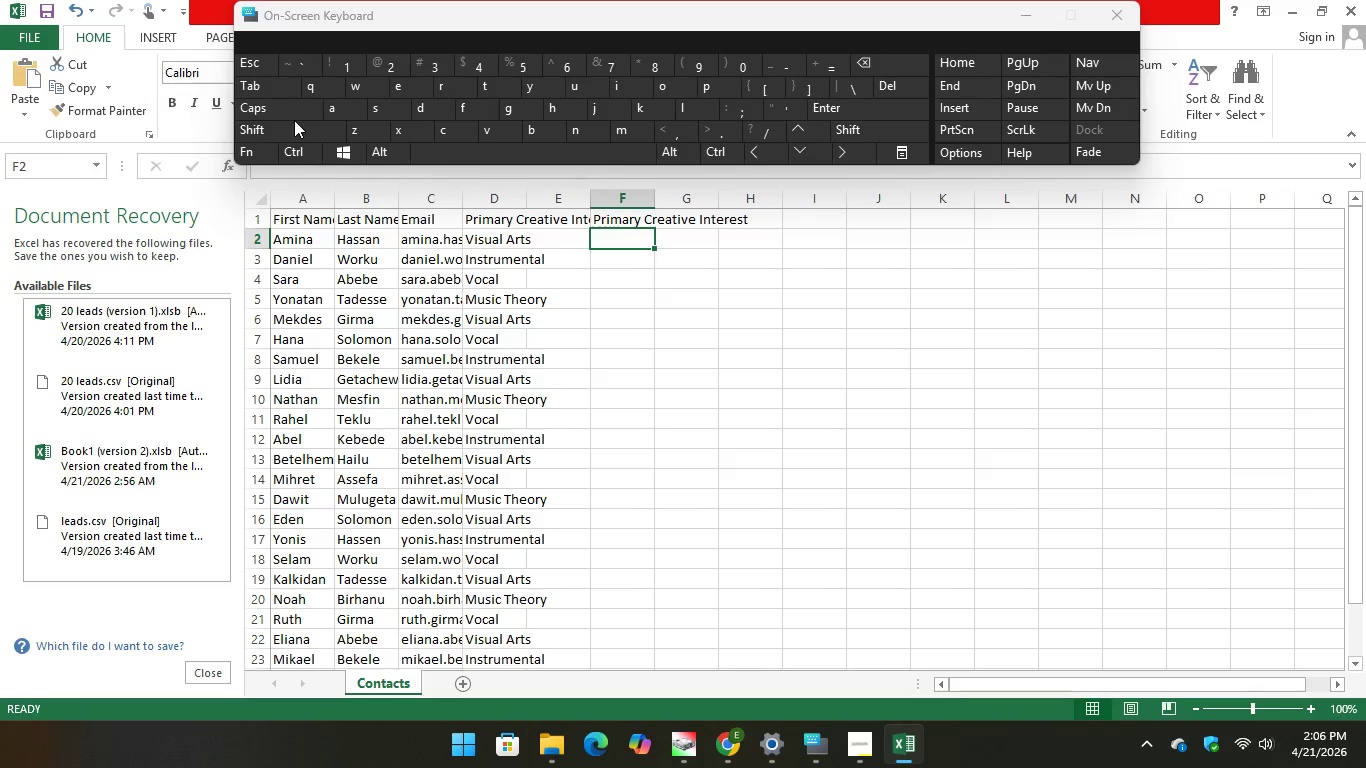 
key(CapsLock)
 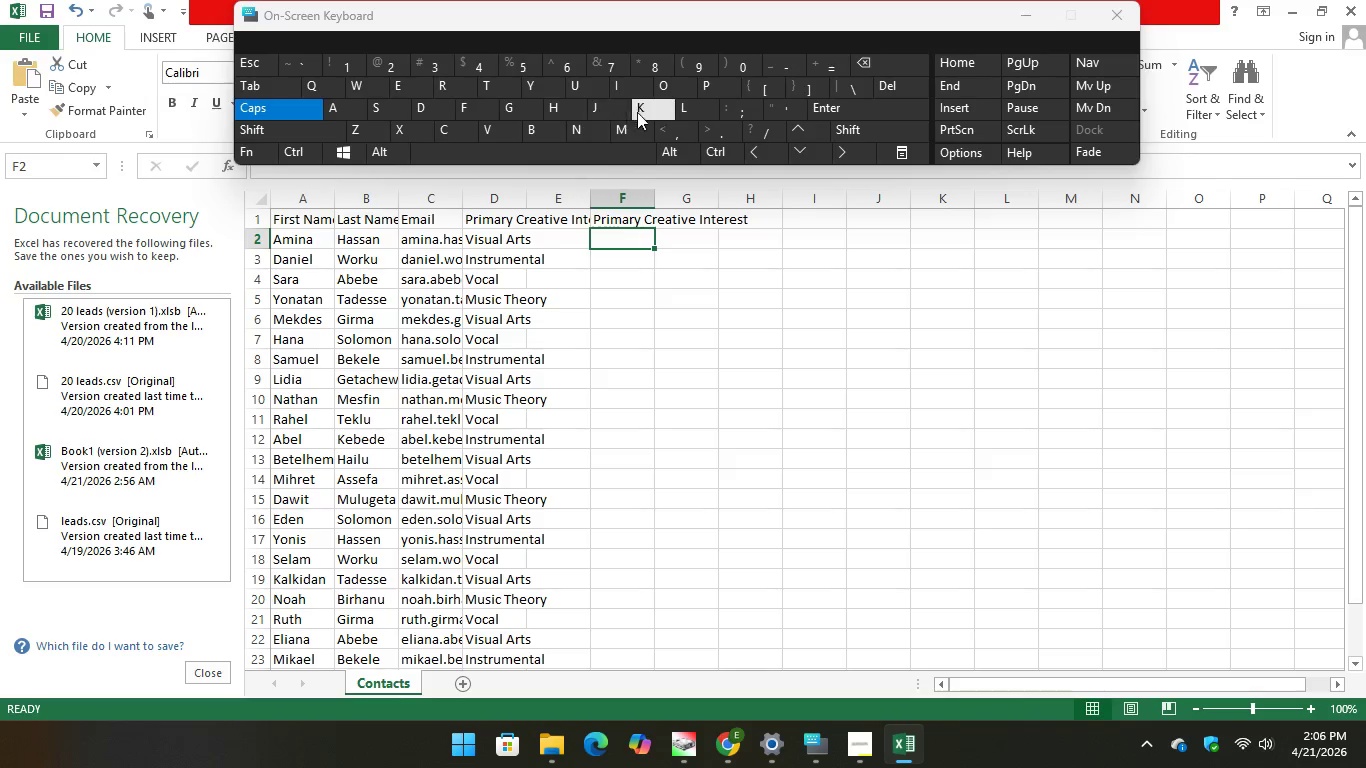 
type(Known)
 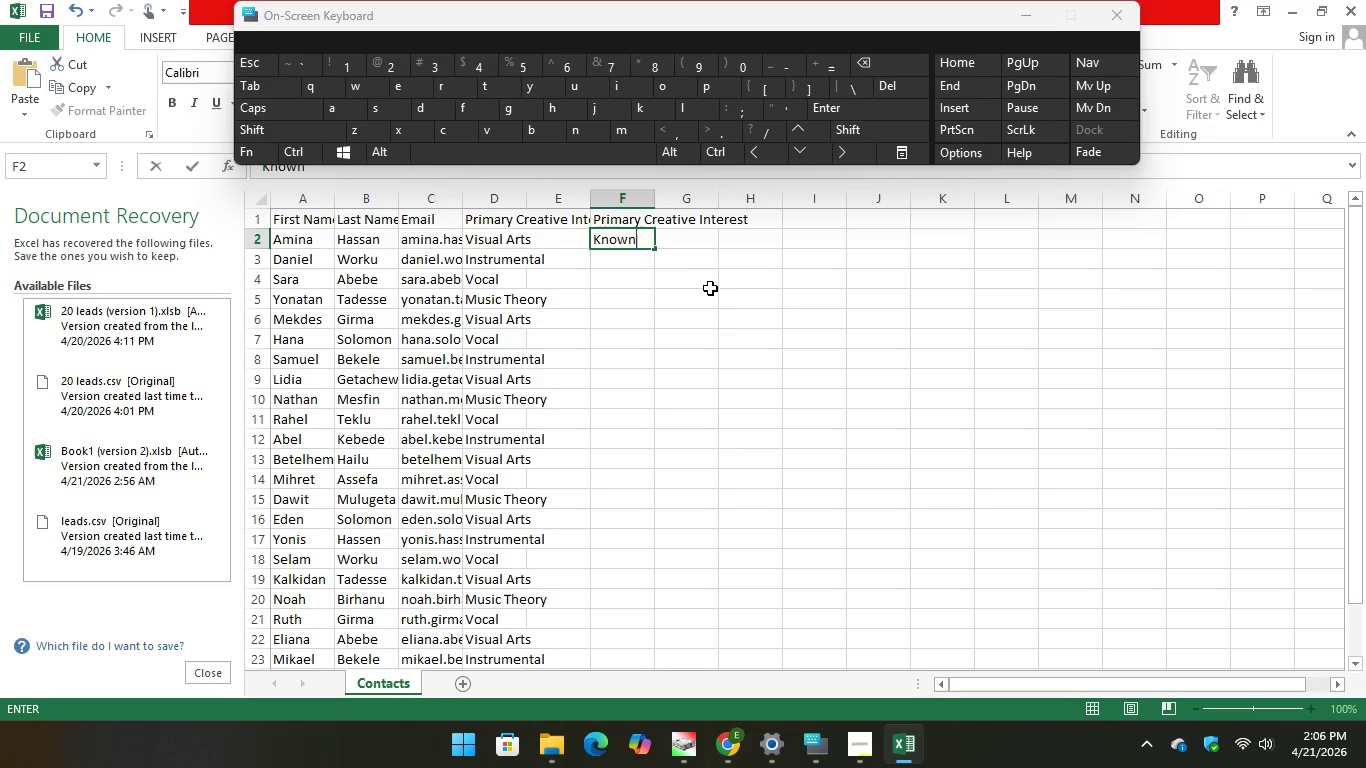 
left_click([713, 290])
 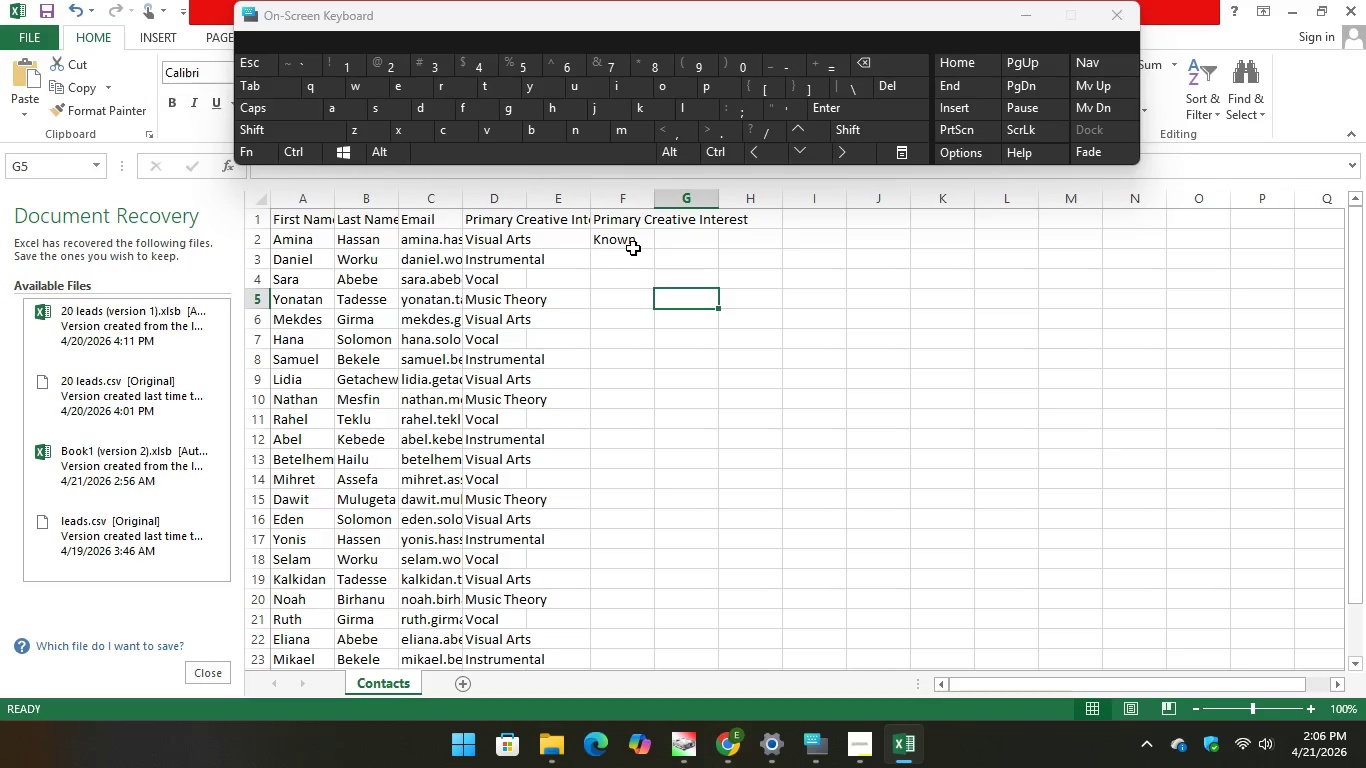 
left_click([634, 245])
 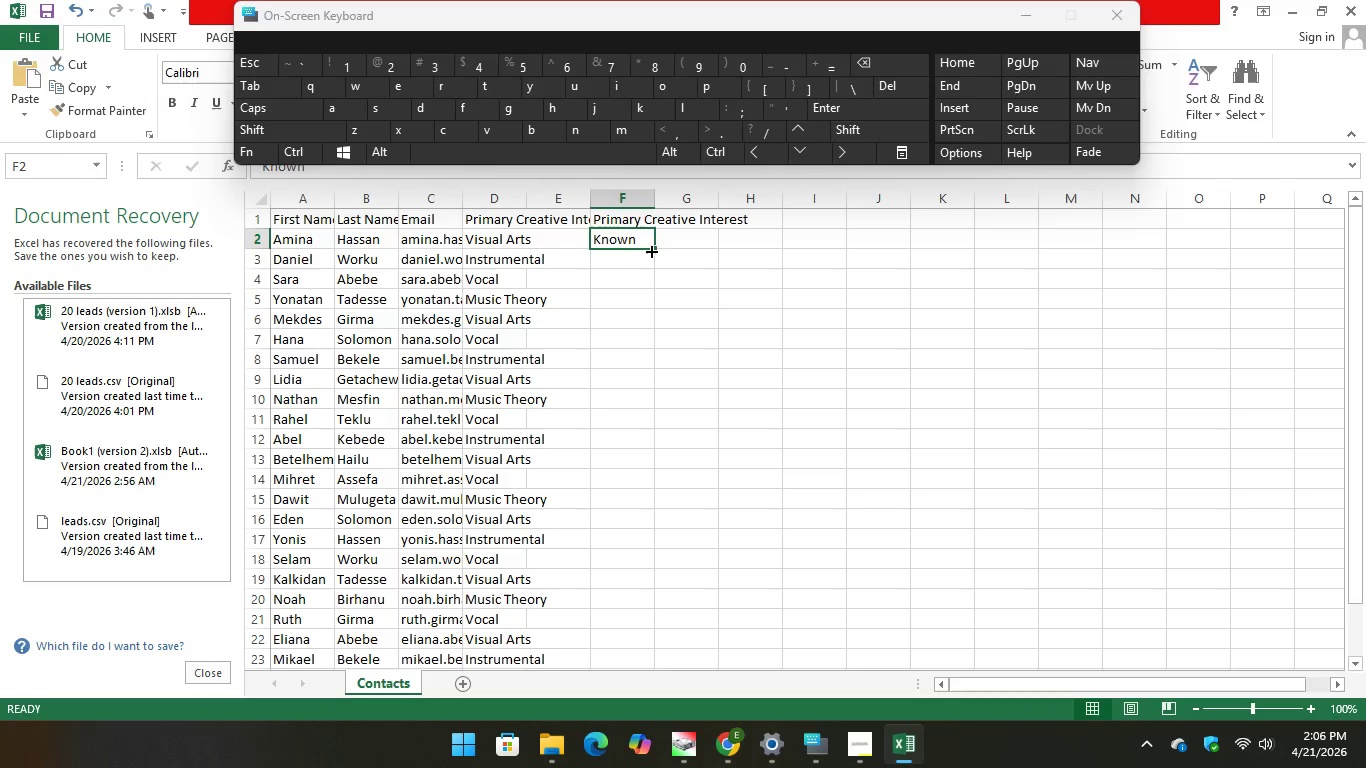 
left_click_drag(start_coordinate=[657, 250], to_coordinate=[588, 650])
 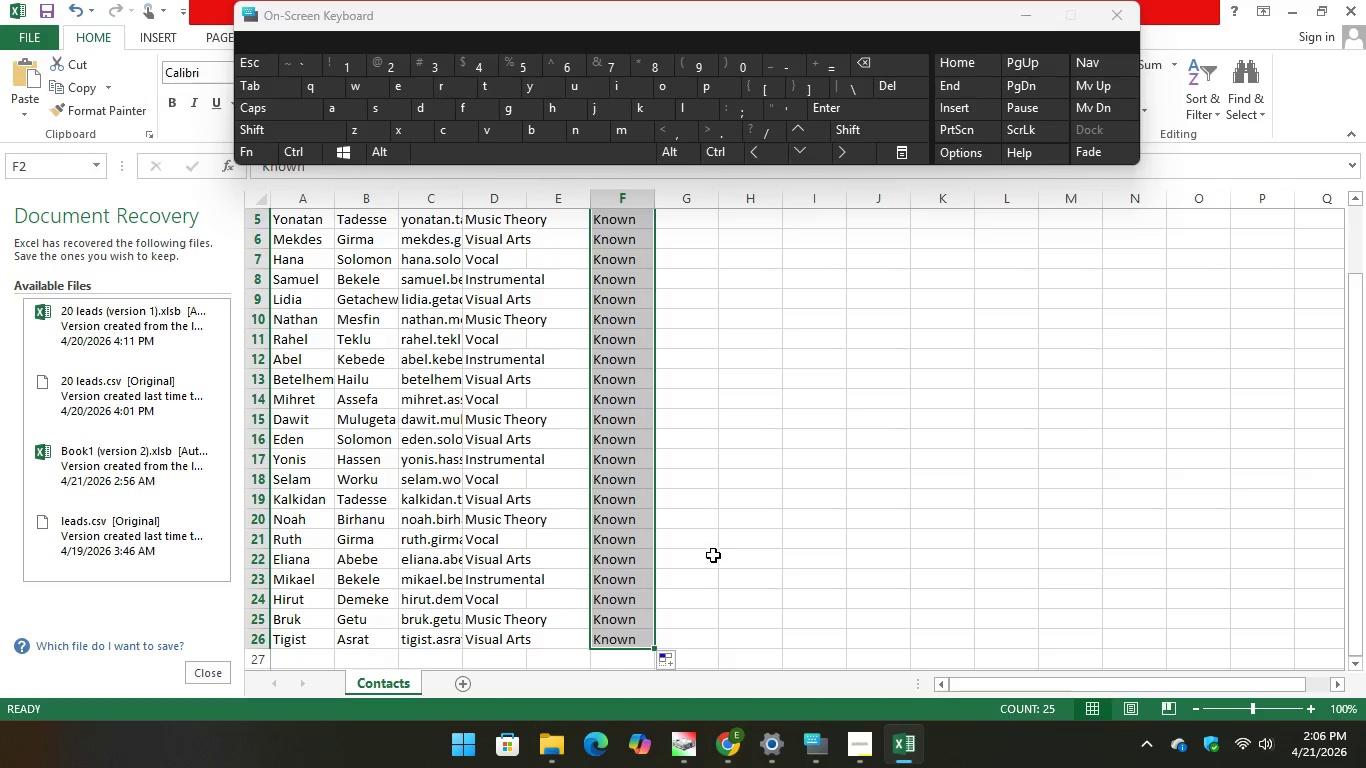 
scroll: coordinate [592, 544], scroll_direction: down, amount: 2.0
 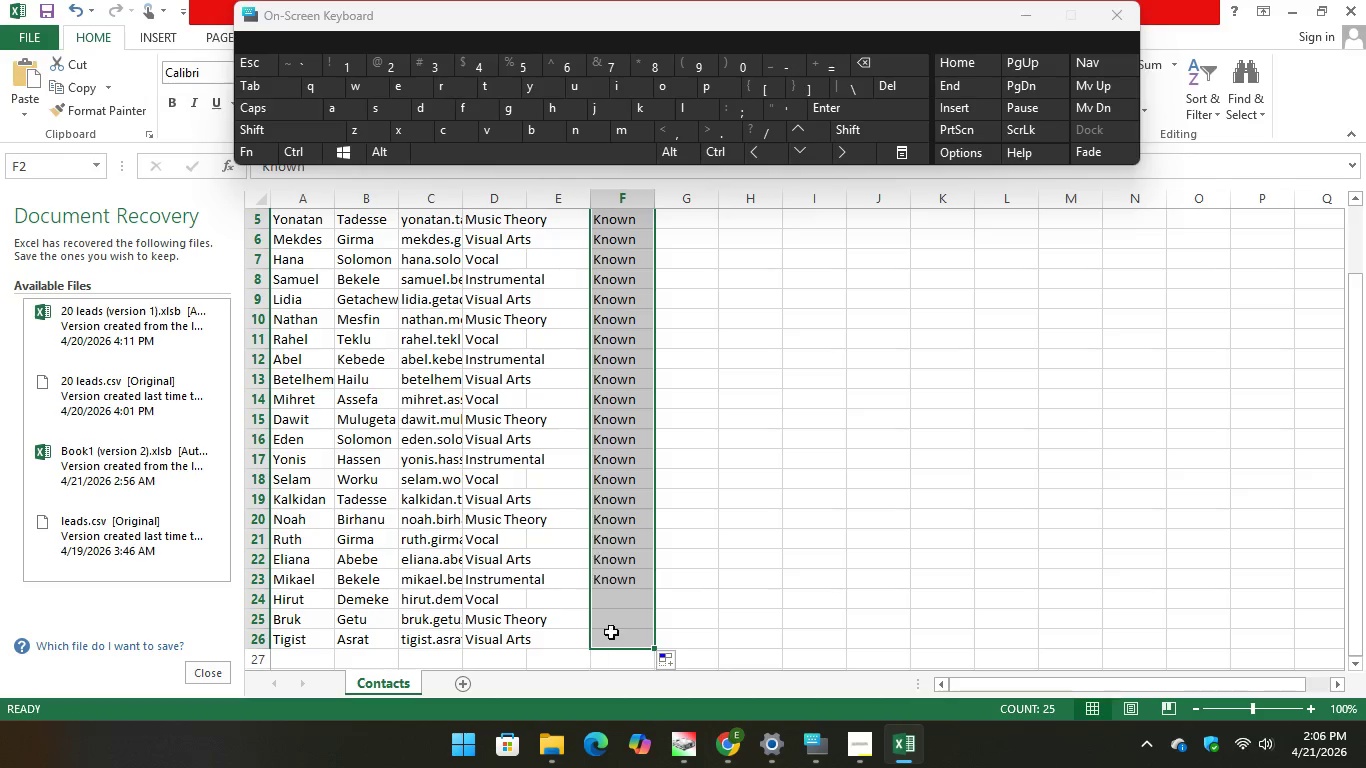 
left_click([753, 543])
 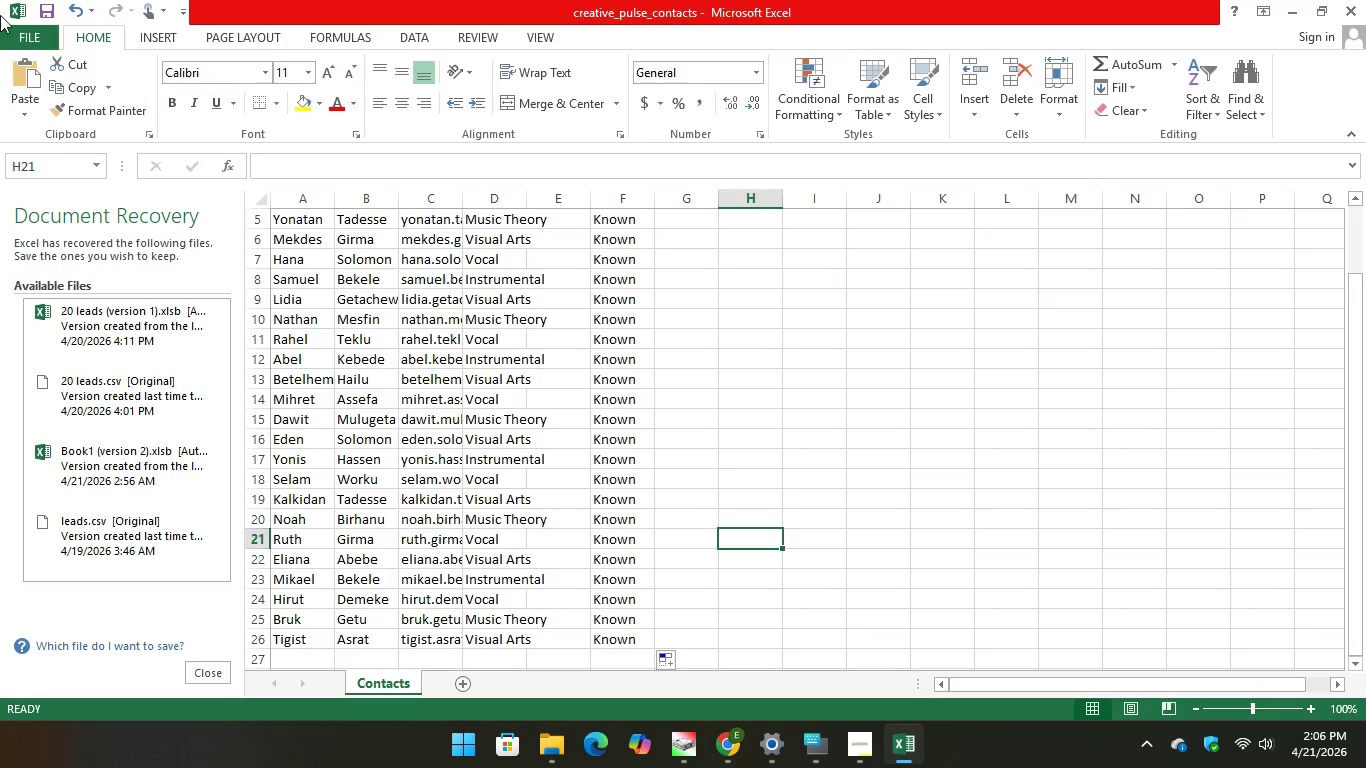 
left_click([48, 14])
 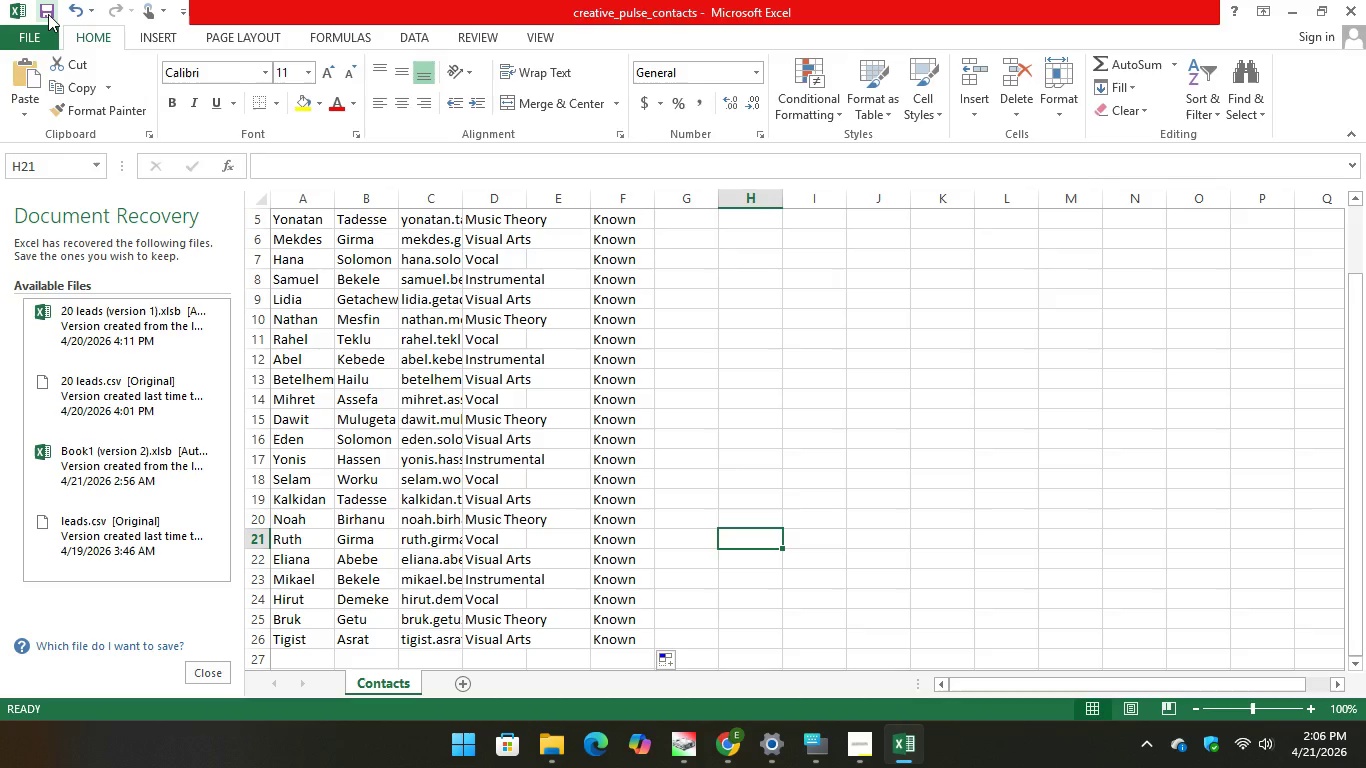 
left_click([48, 14])
 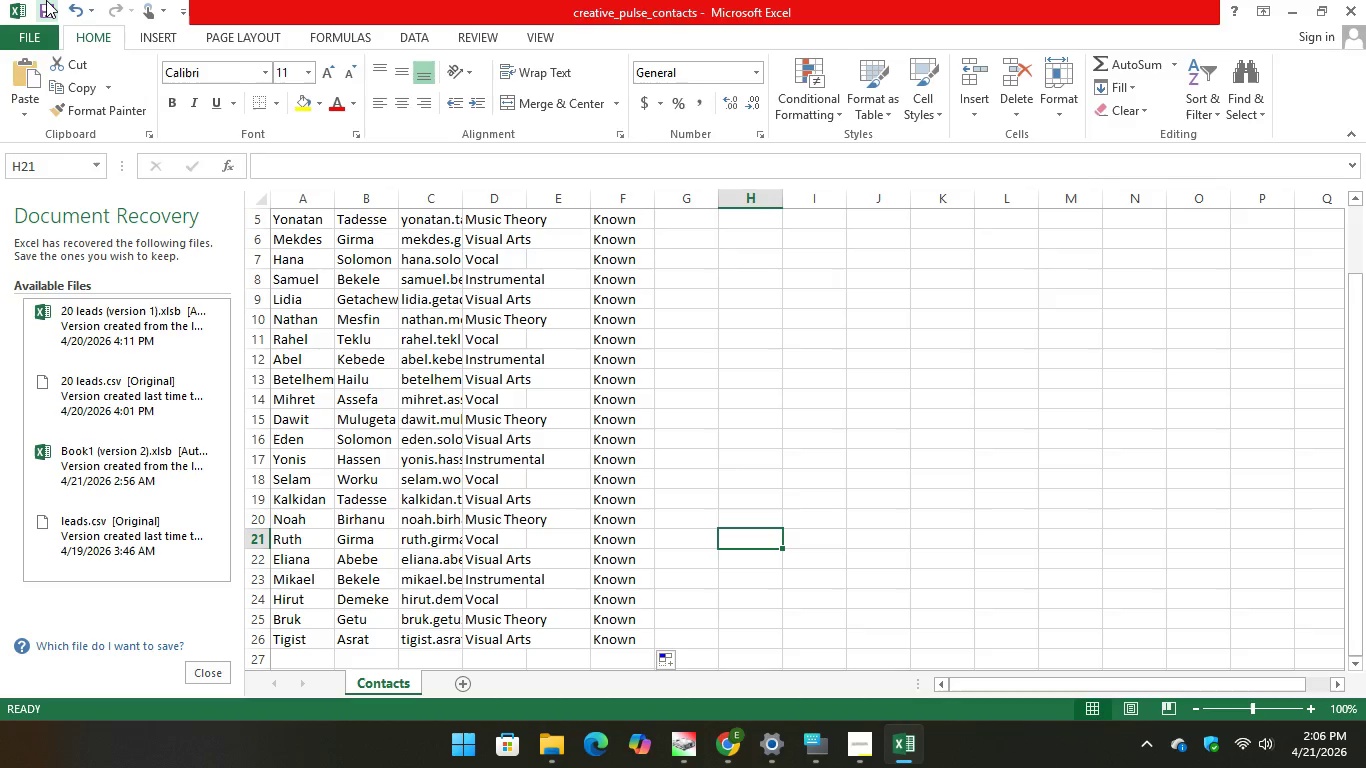 
left_click([46, 0])
 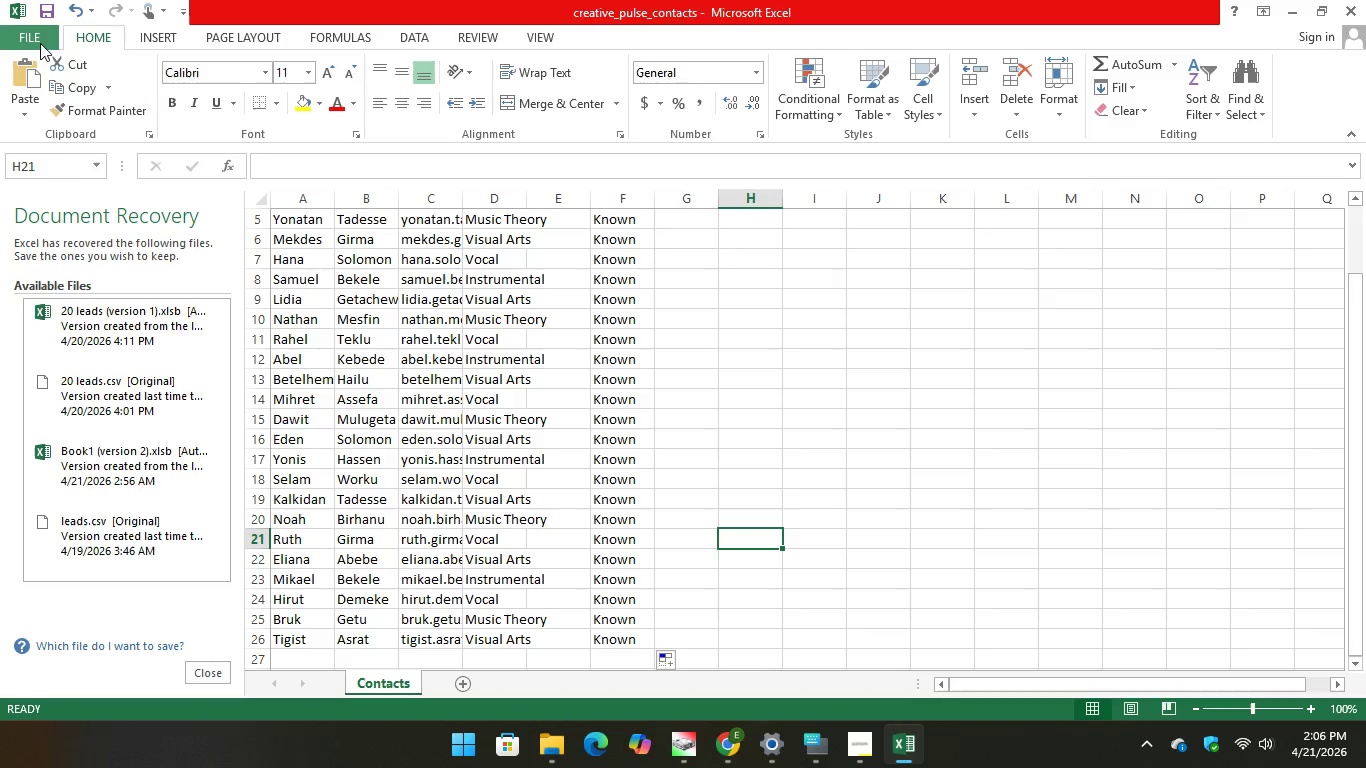 
left_click([44, 36])
 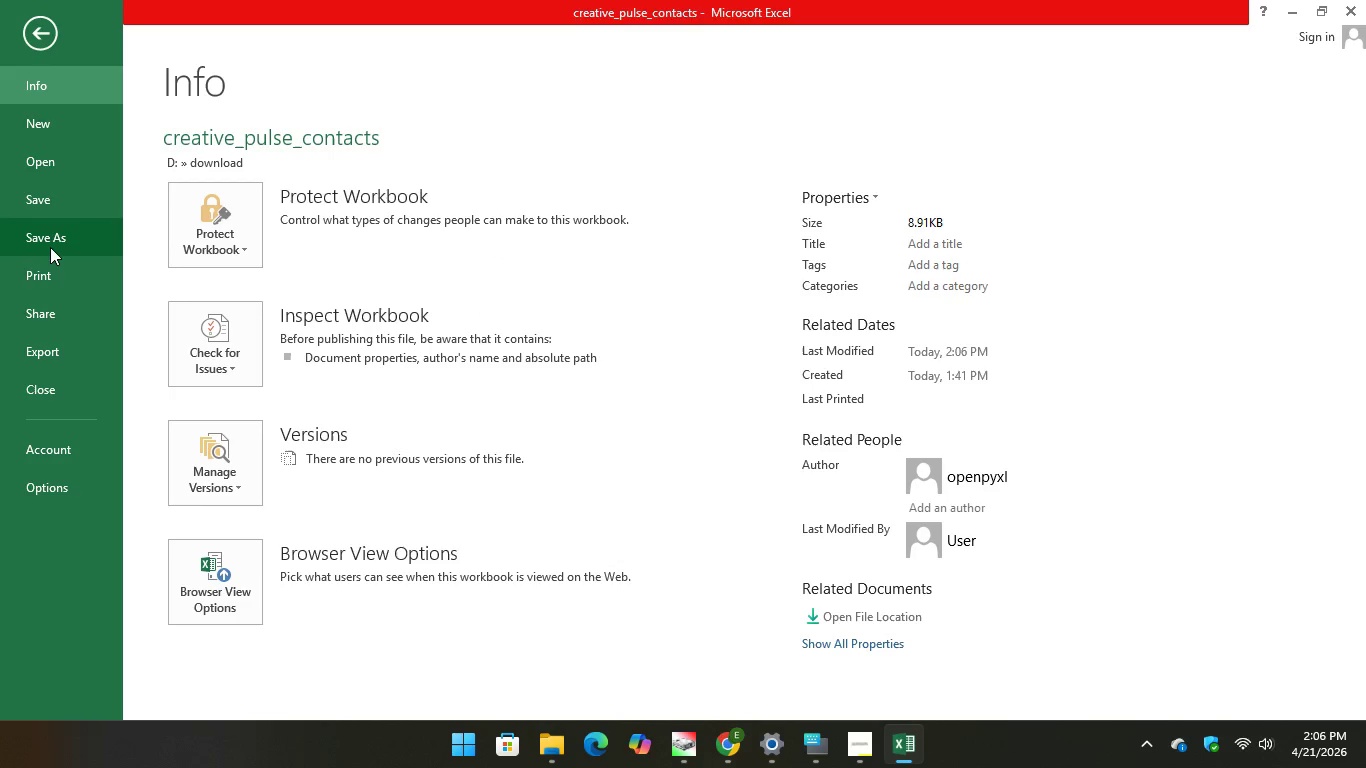 
left_click([51, 246])
 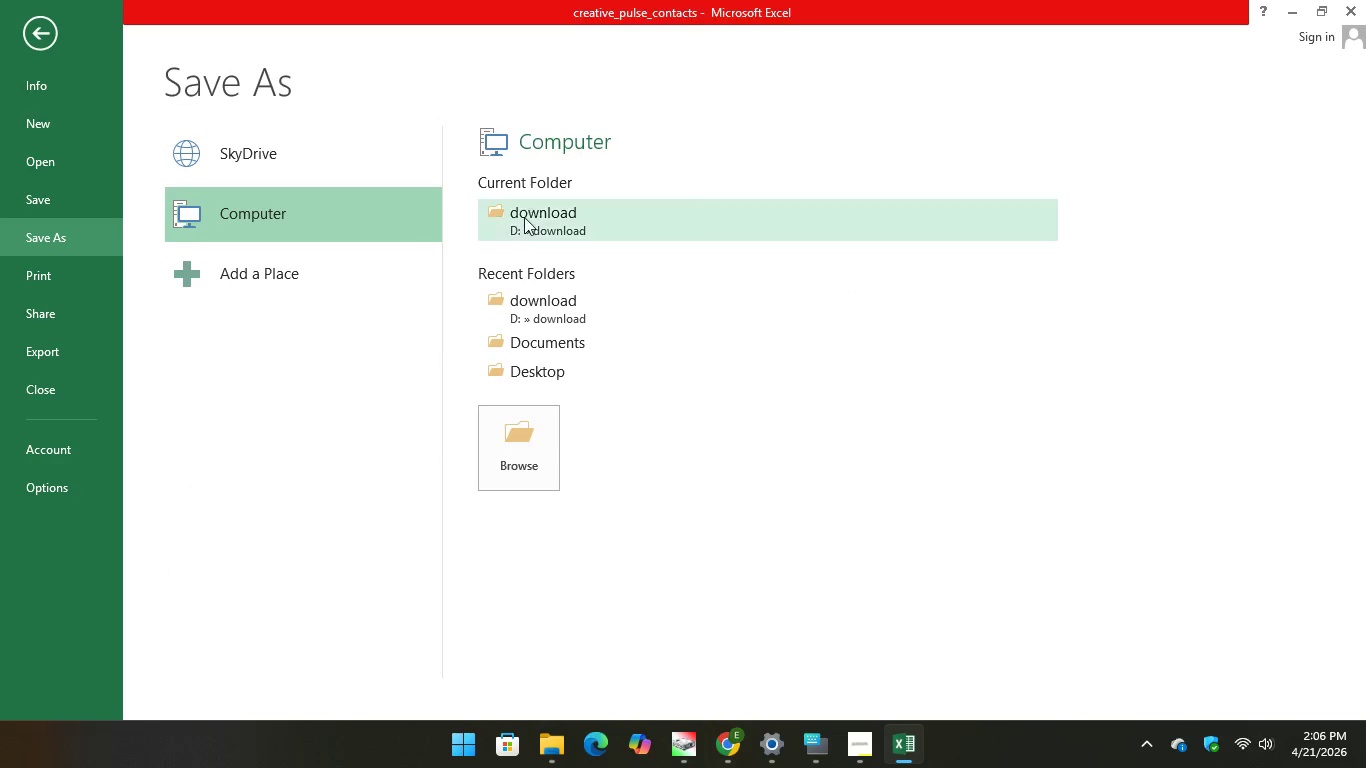 
left_click([524, 232])
 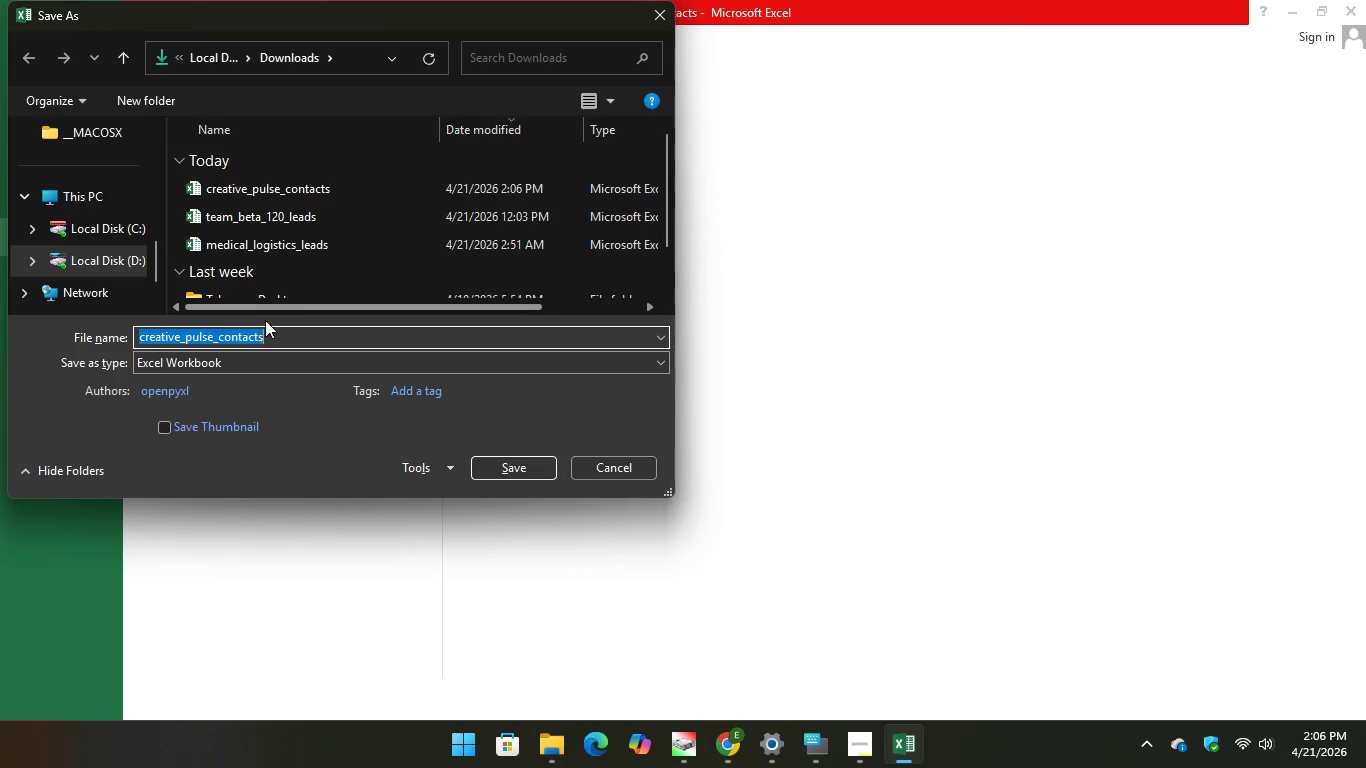 
wait(7.08)
 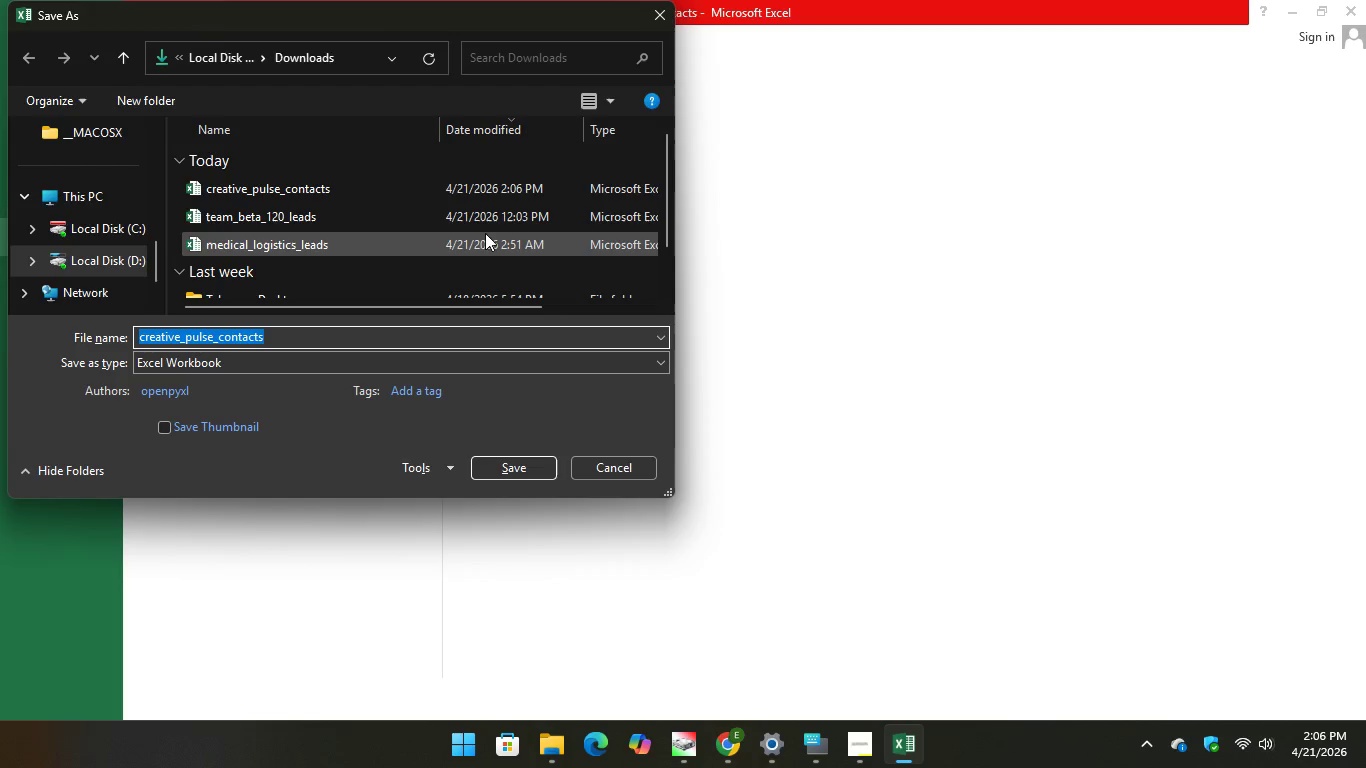 
left_click([280, 356])
 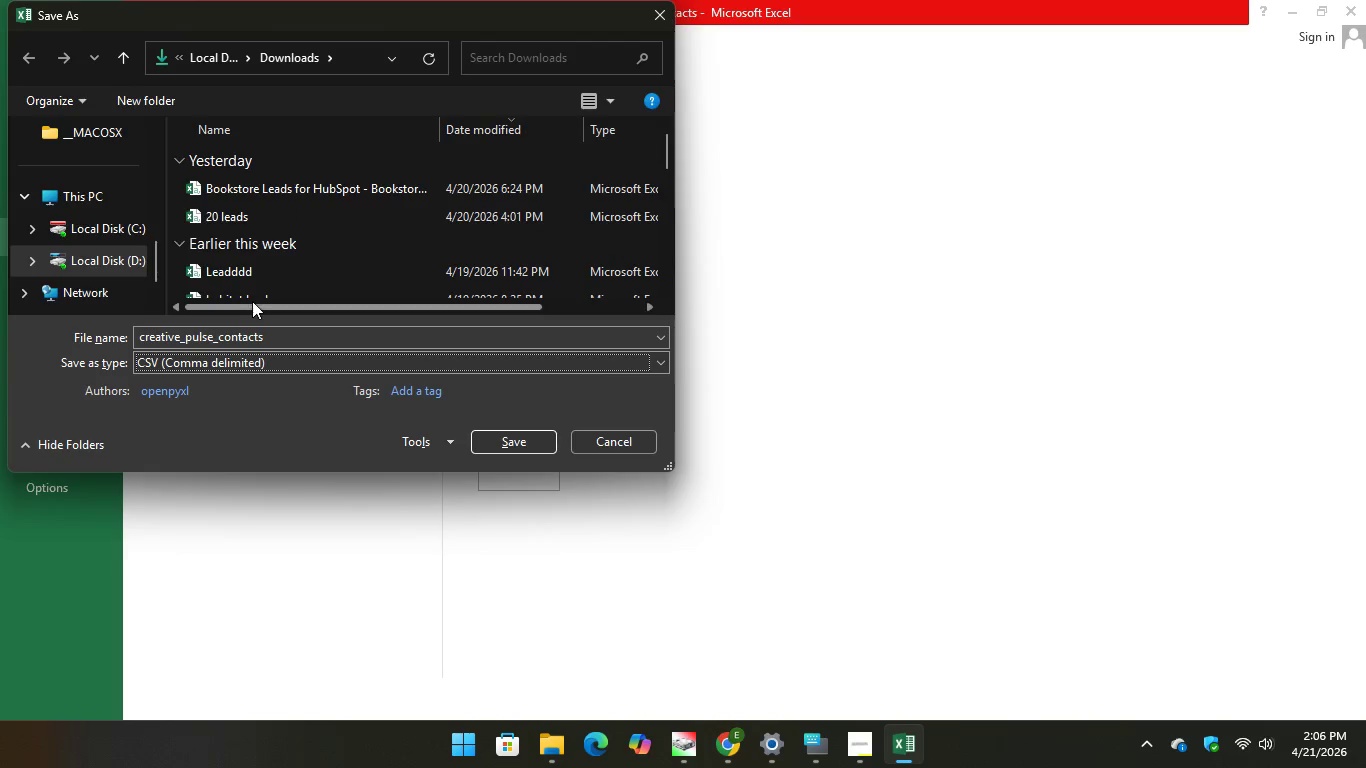 
left_click([501, 441])
 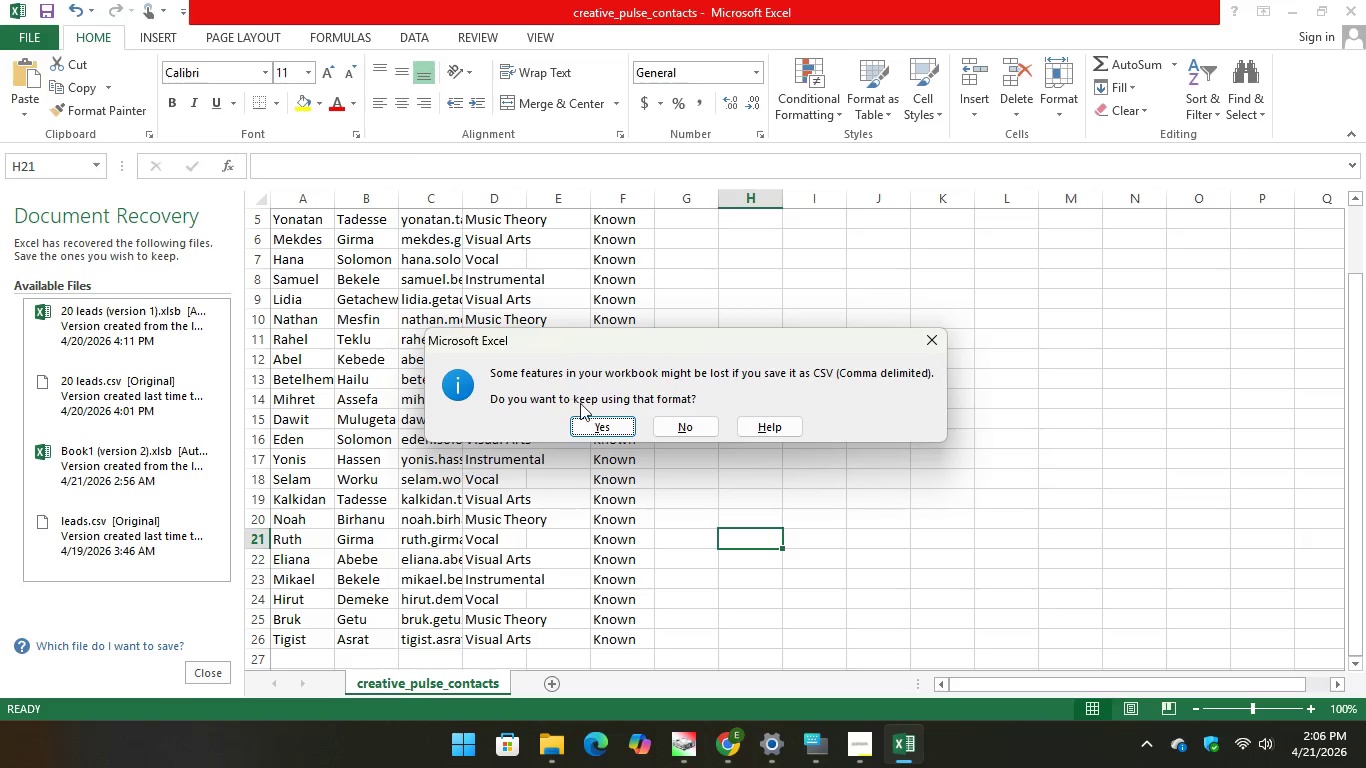 
left_click([591, 432])
 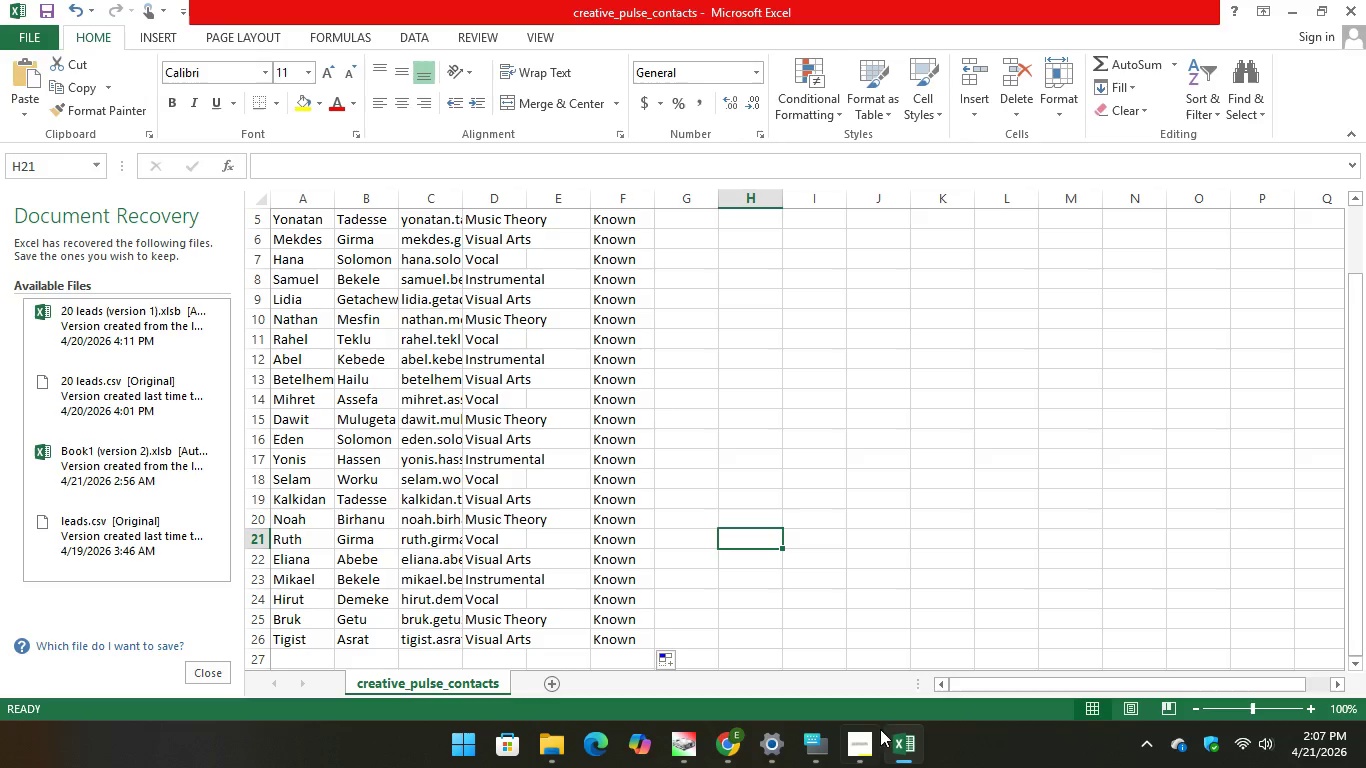 
left_click([1293, 8])
 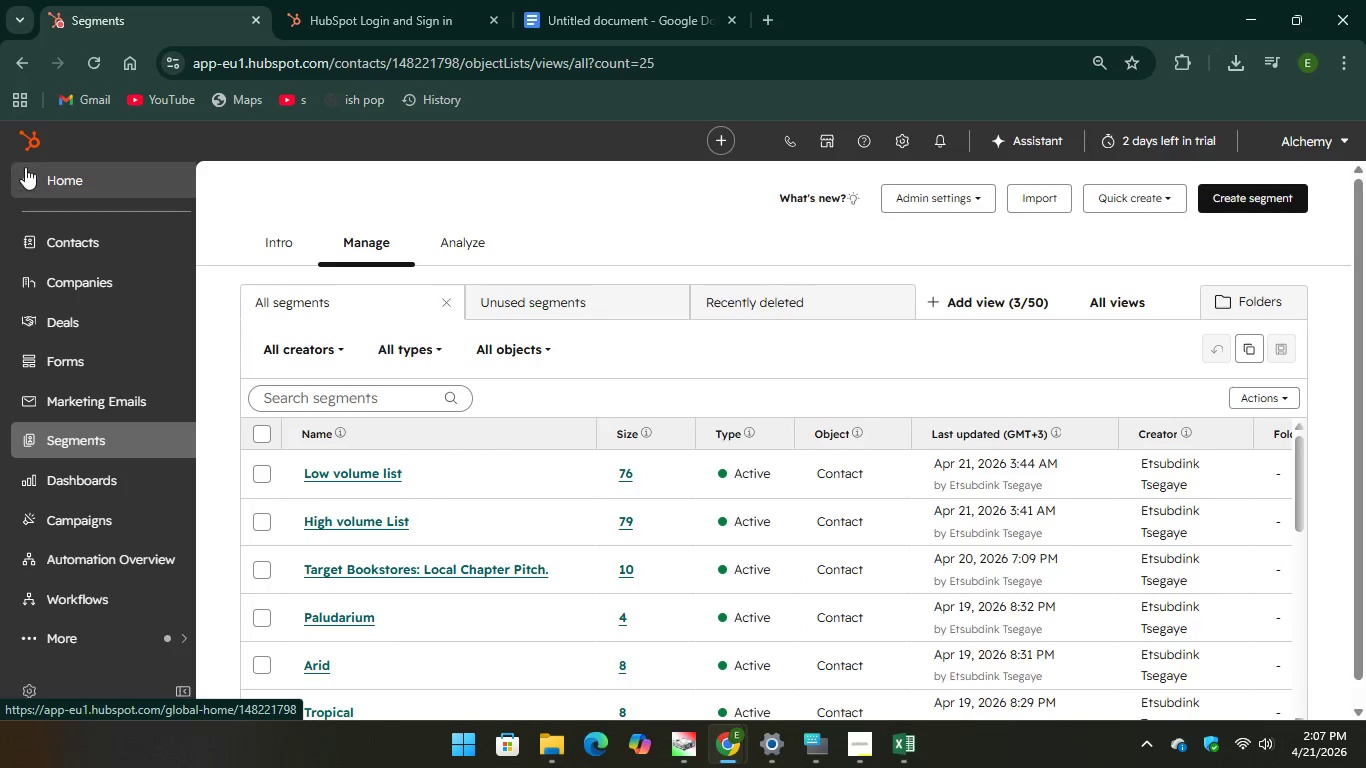 
wait(10.53)
 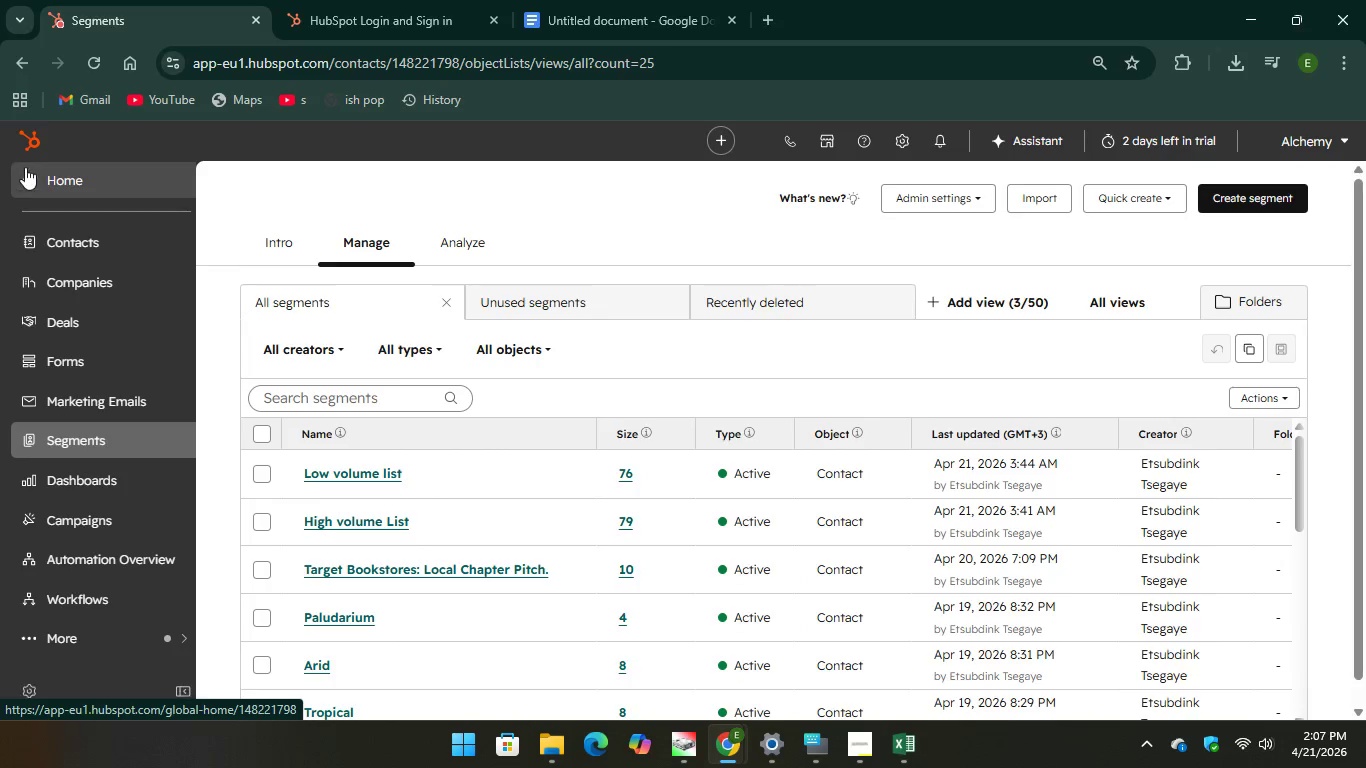 
left_click([1264, 157])
 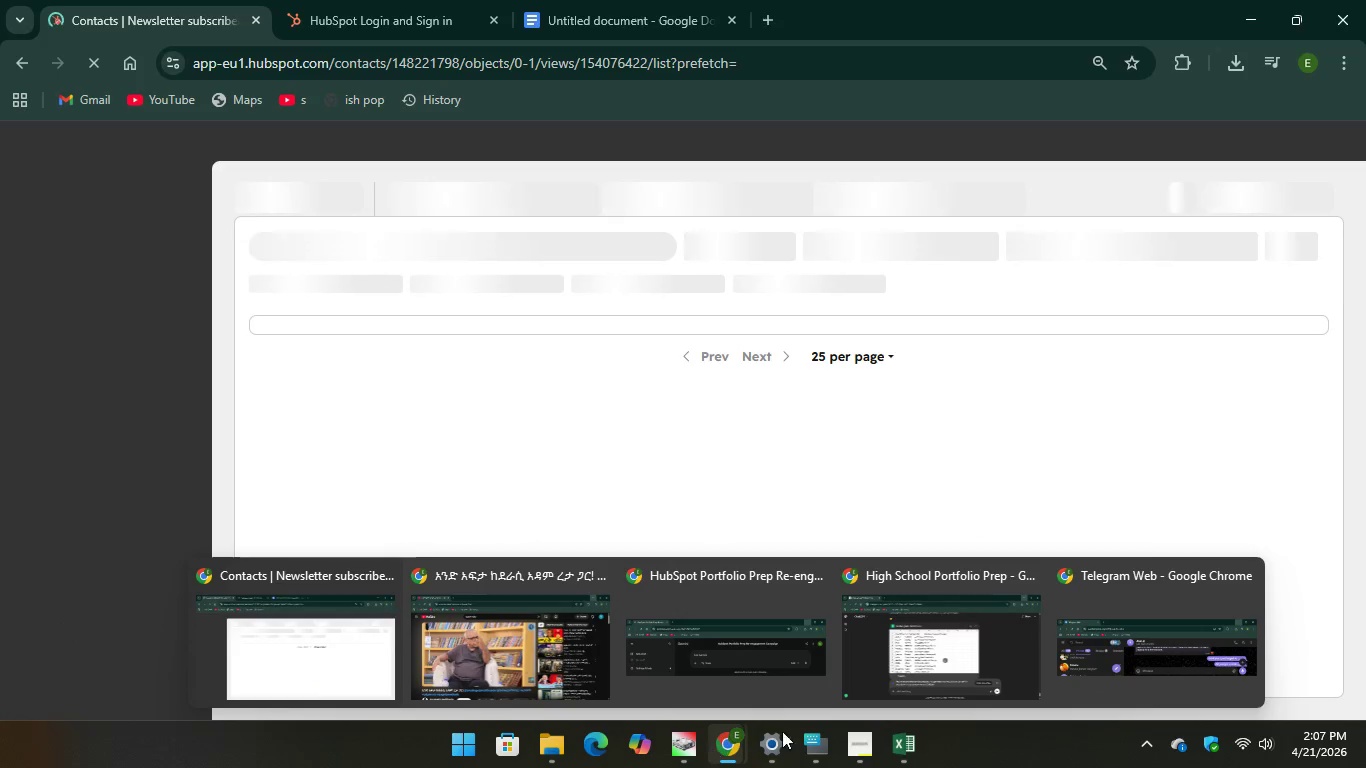 
wait(7.97)
 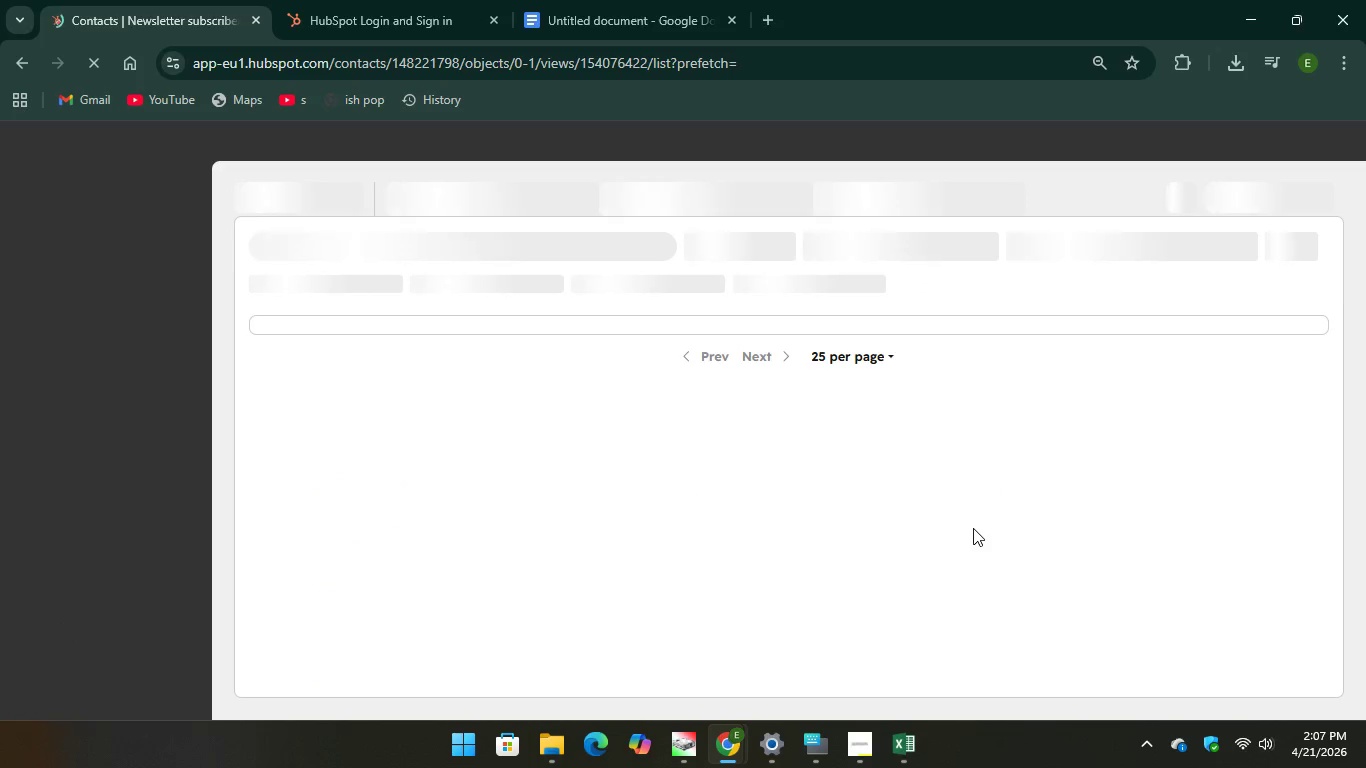 
scroll: coordinate [568, 483], scroll_direction: up, amount: 7.0
 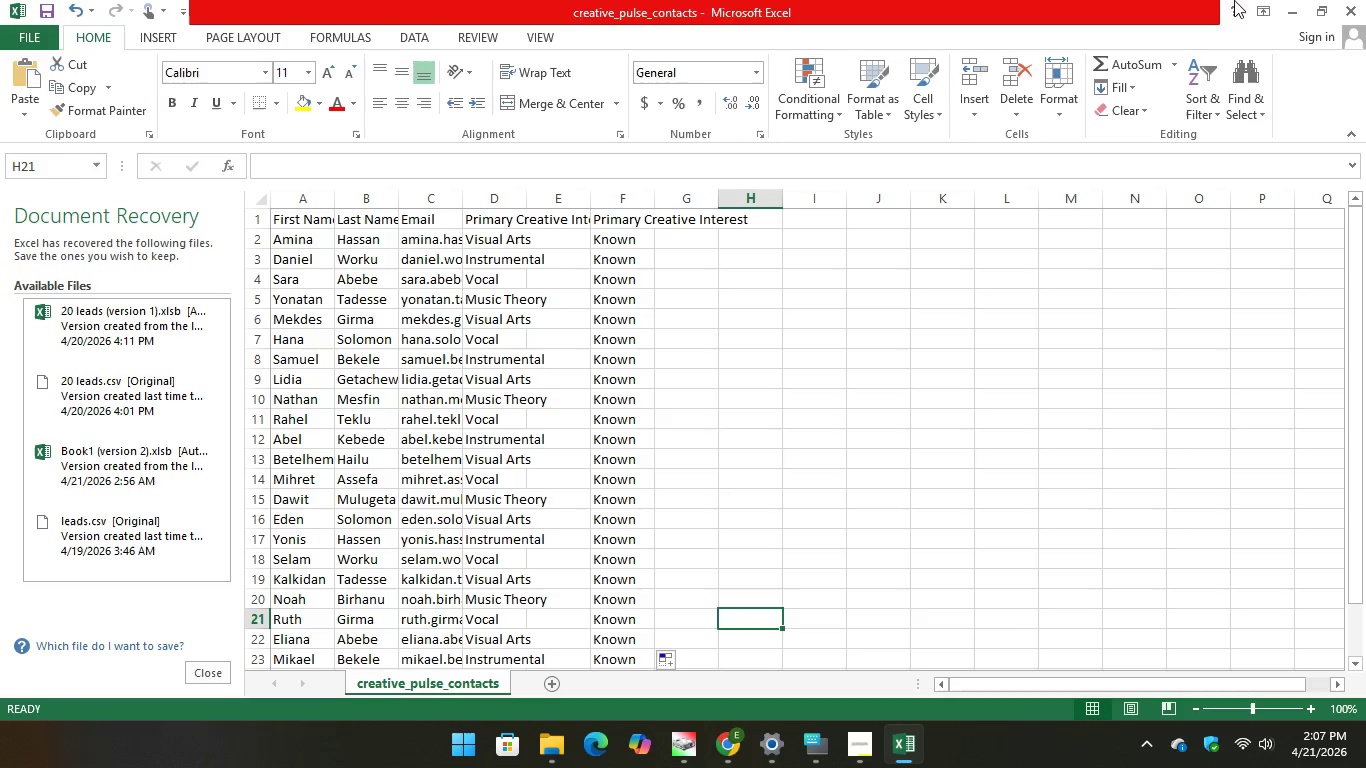 
mouse_move([1281, 10])
 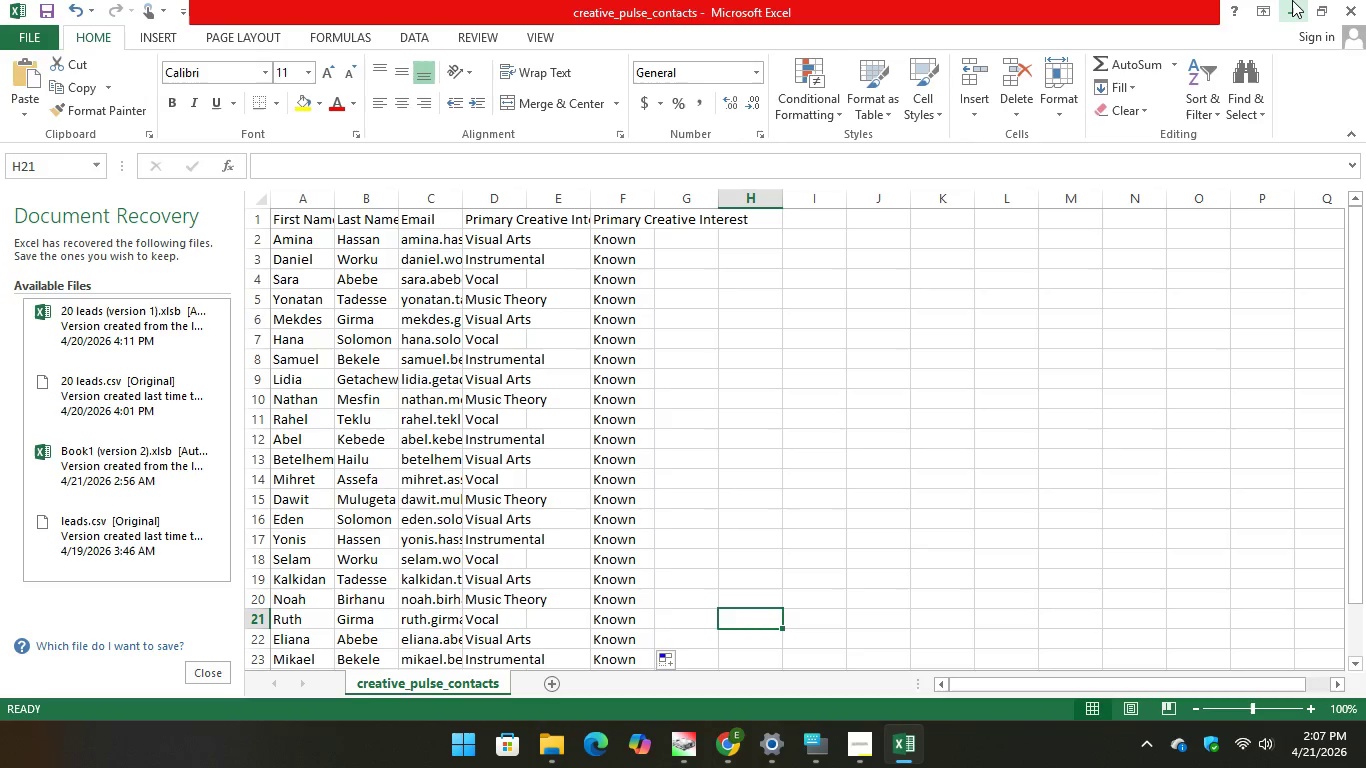 
left_click([1292, 0])
 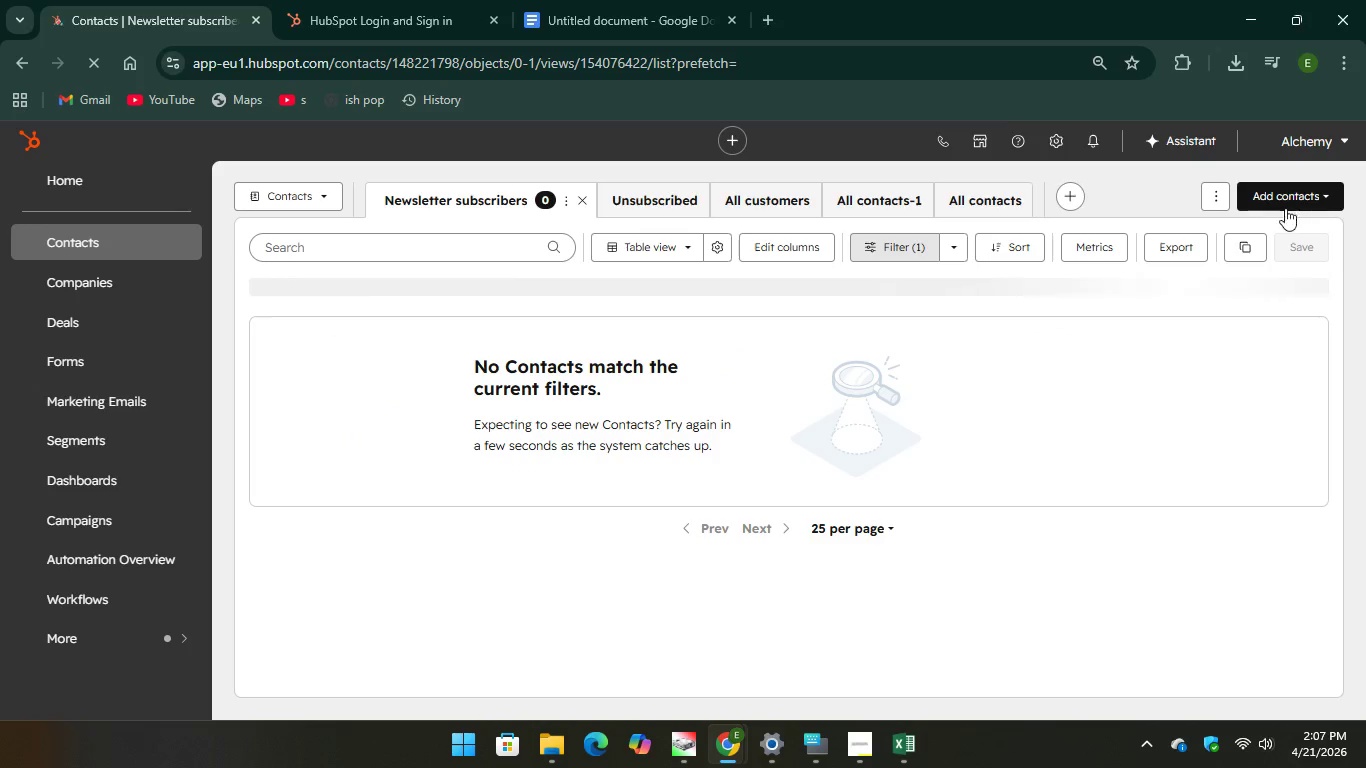 
left_click([1291, 194])
 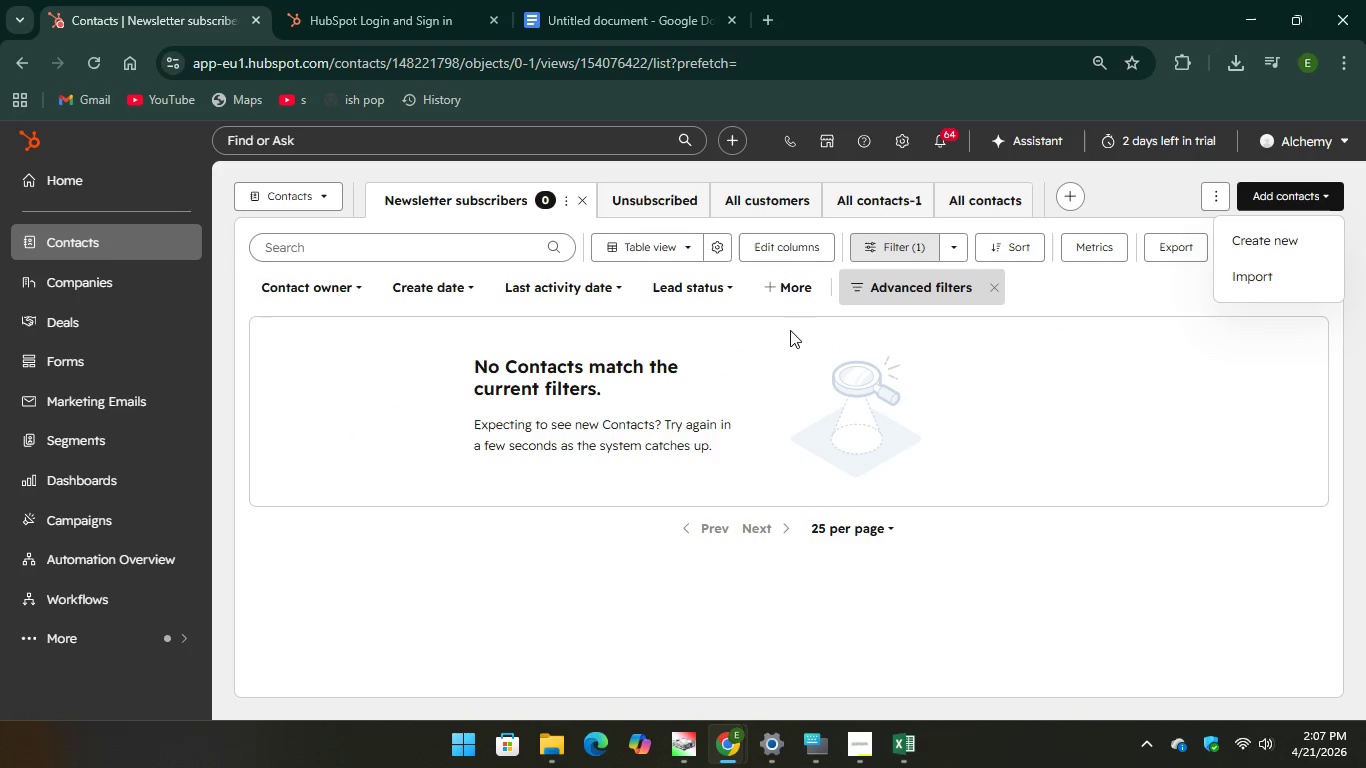 
left_click([1246, 267])
 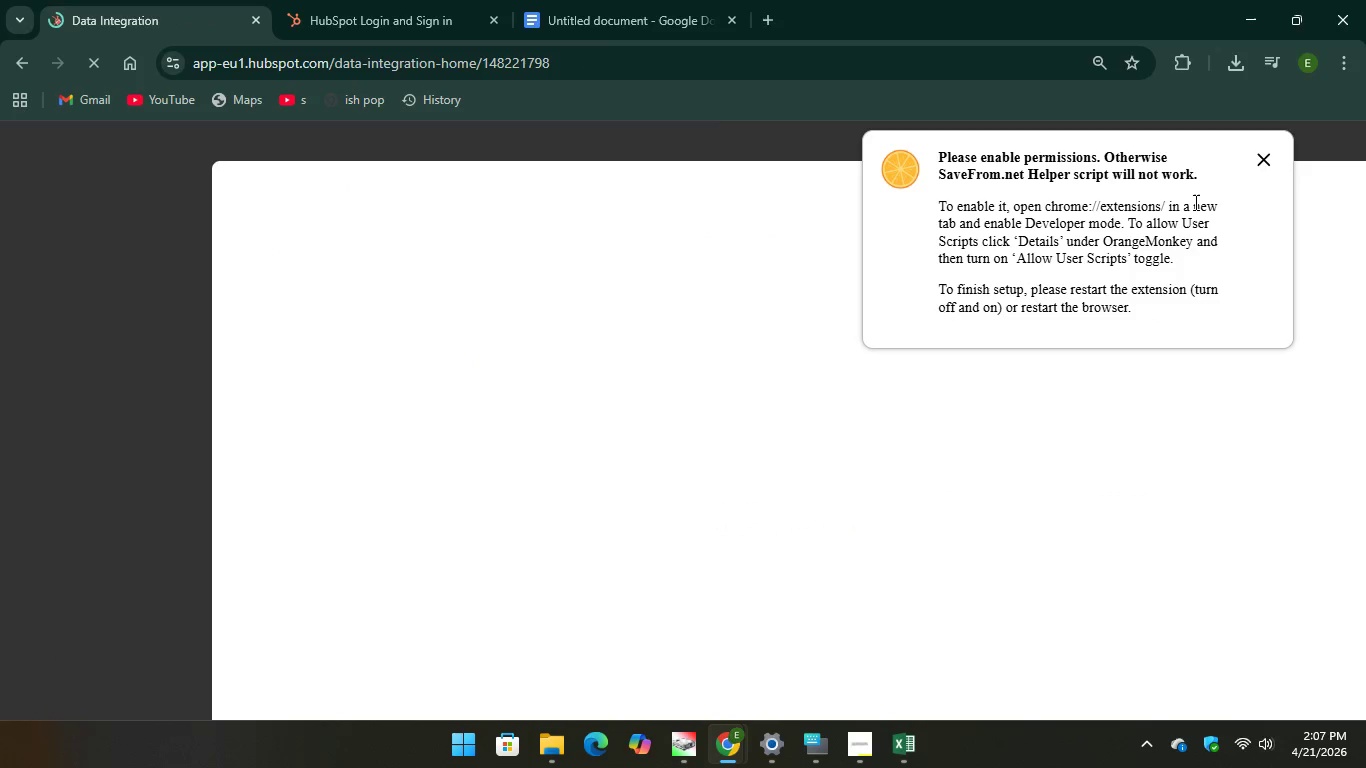 
left_click([1264, 158])
 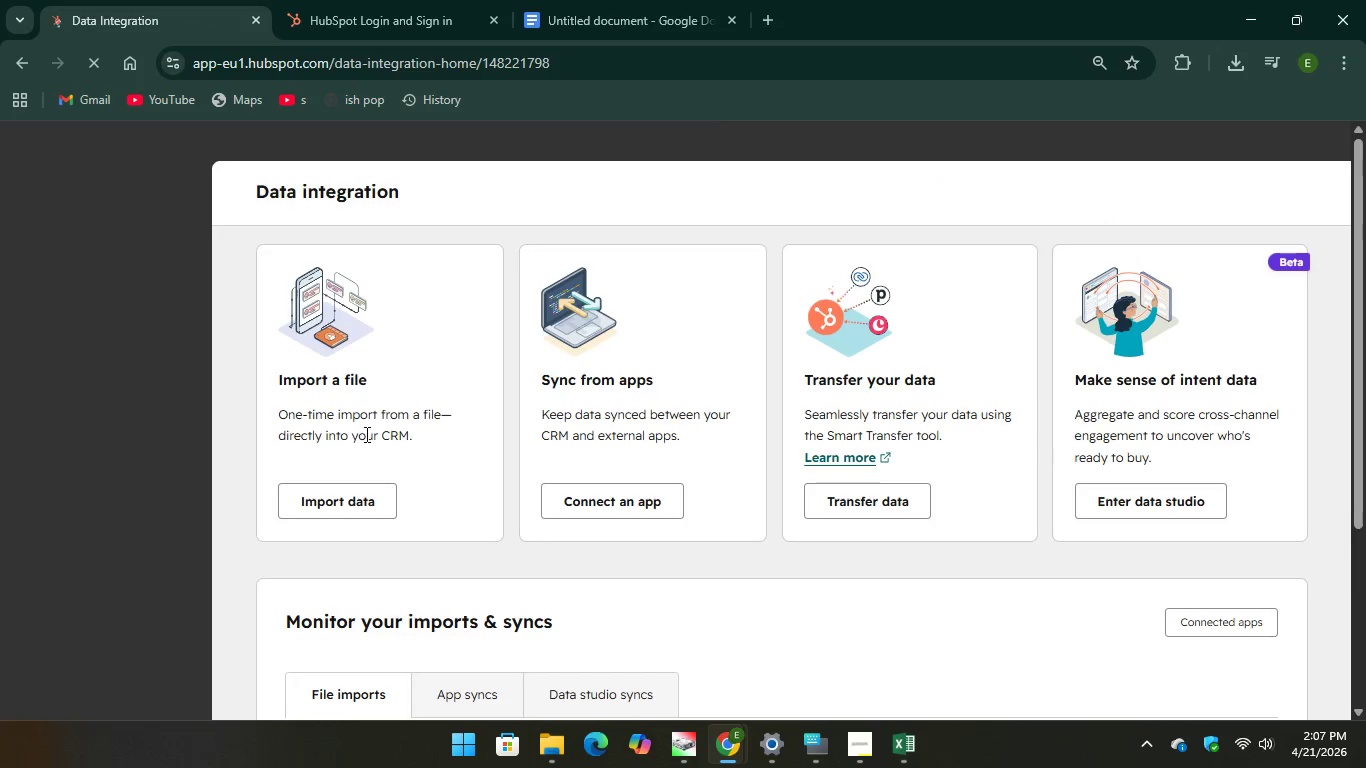 
left_click([348, 499])
 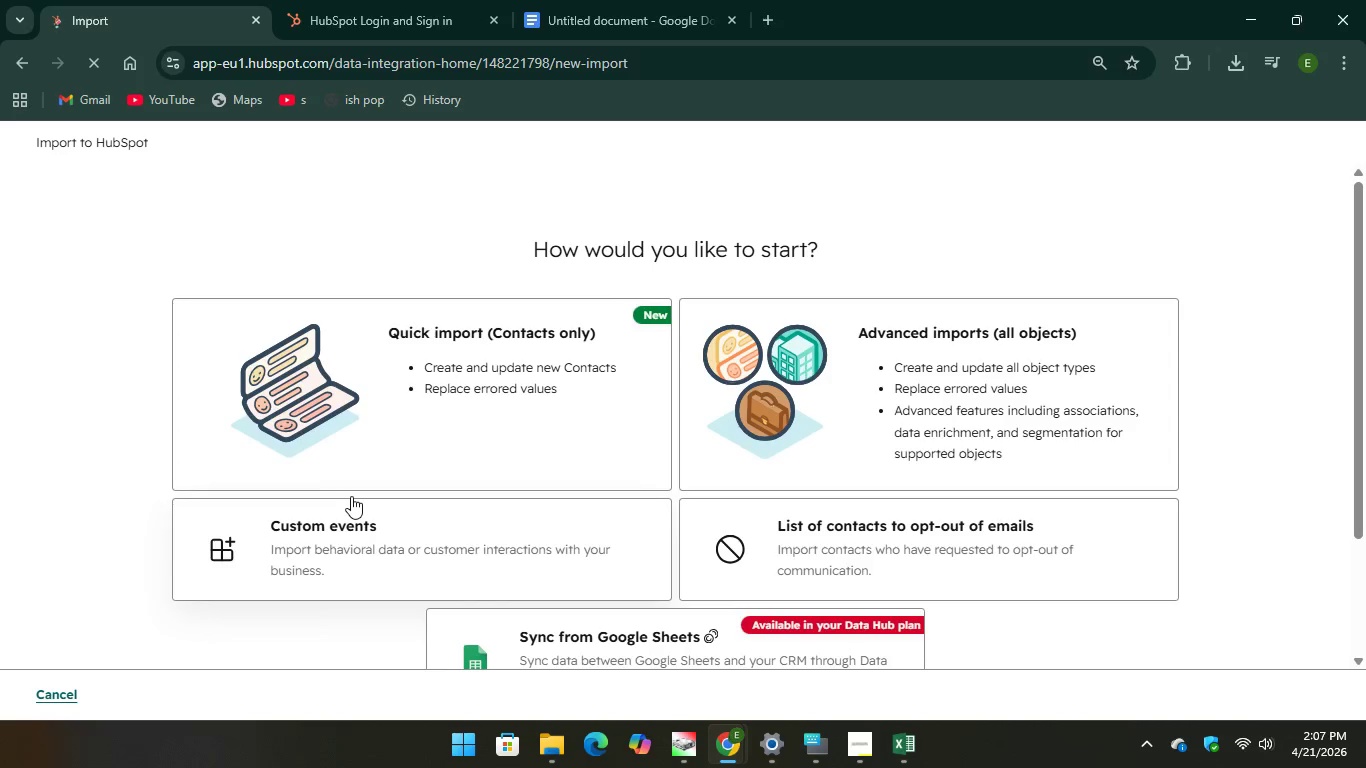 
left_click([419, 415])
 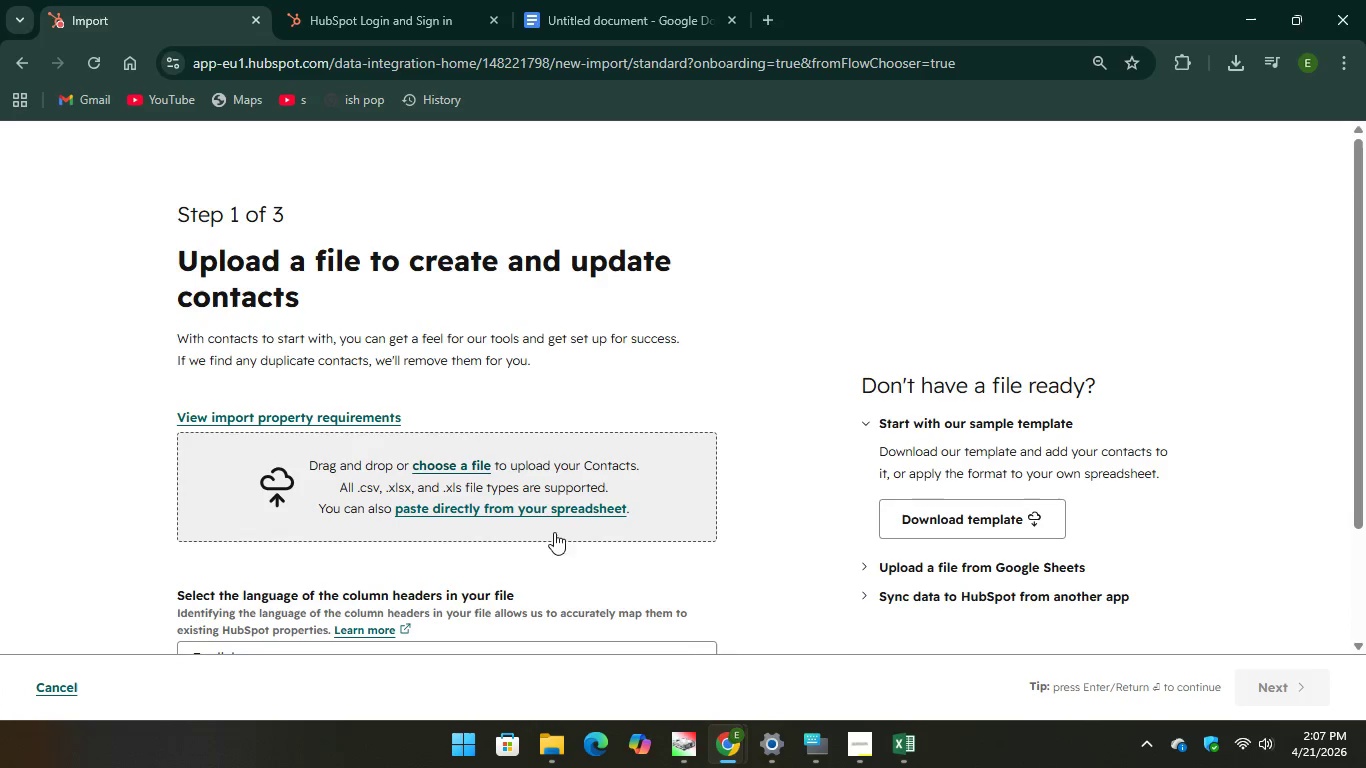 
wait(7.03)
 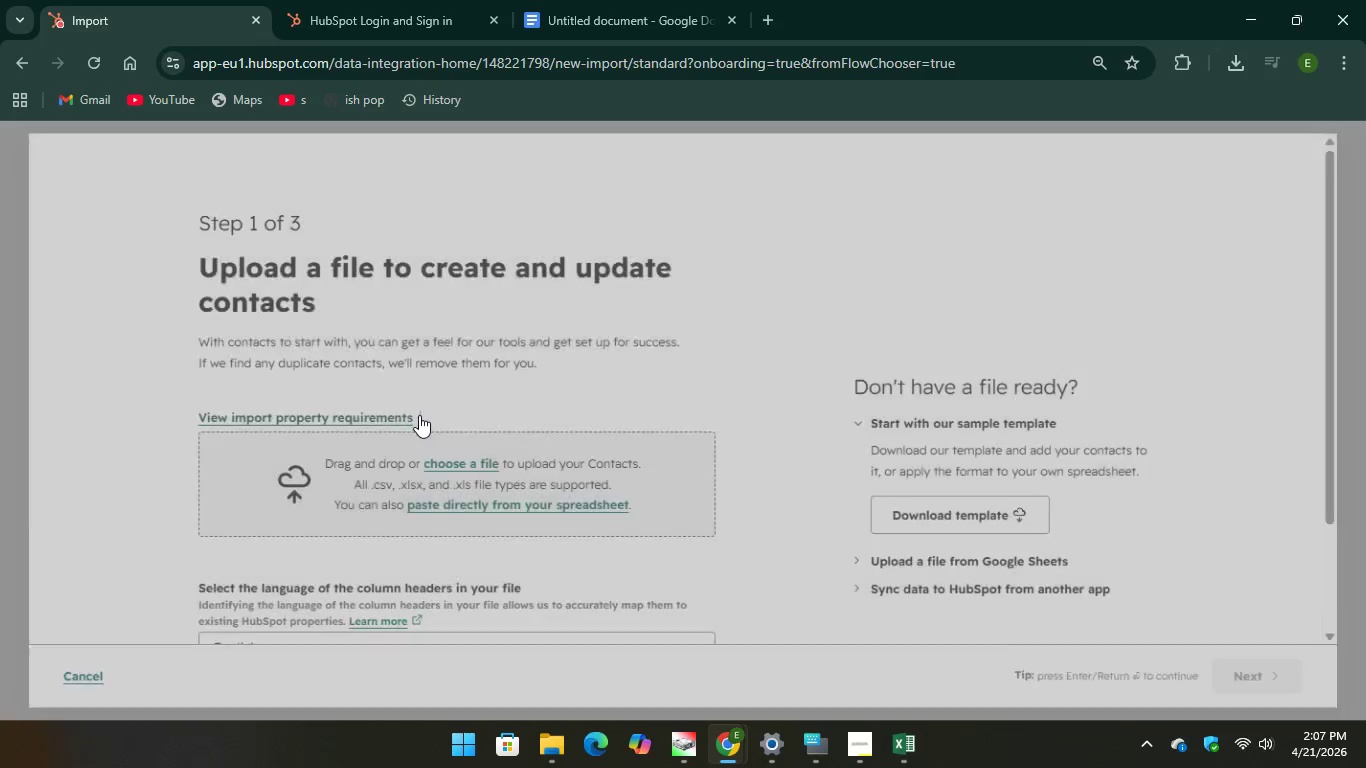 
left_click([909, 646])
 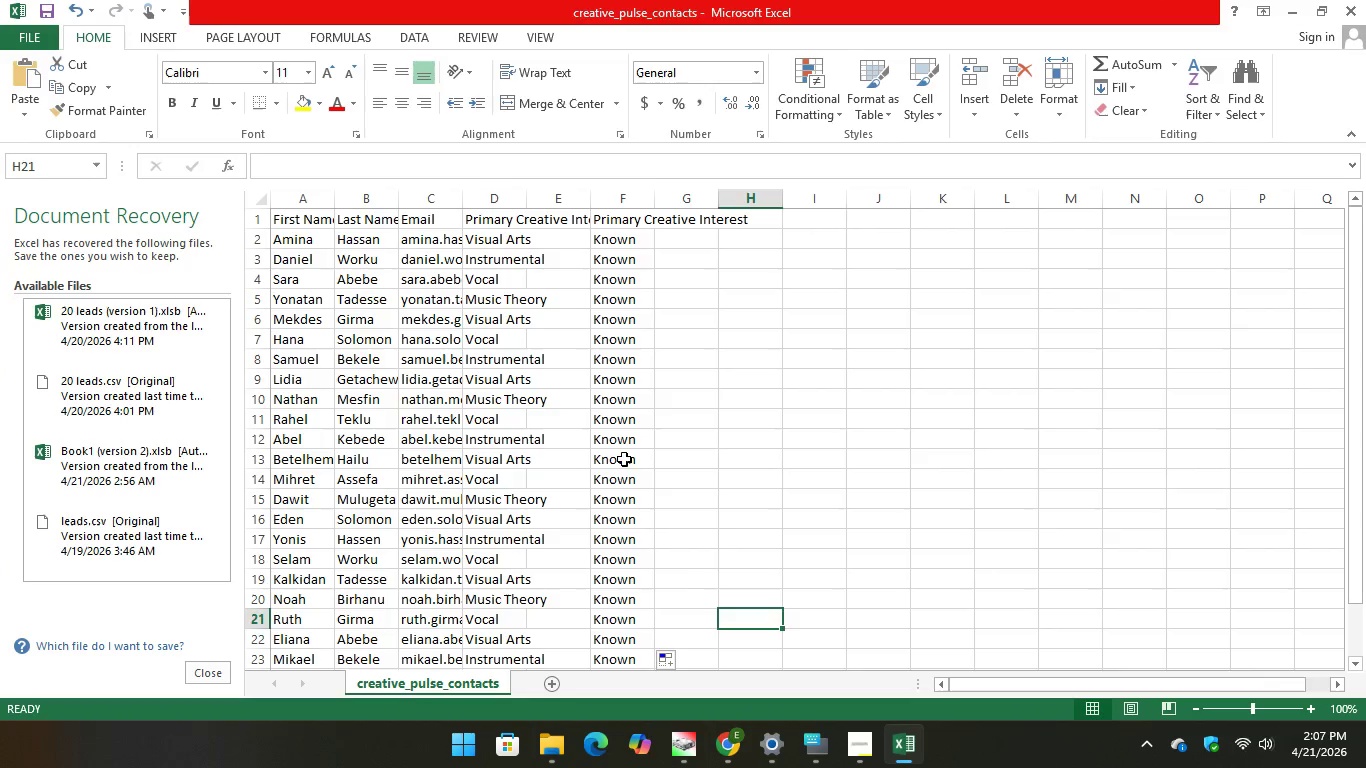 
left_click([622, 456])
 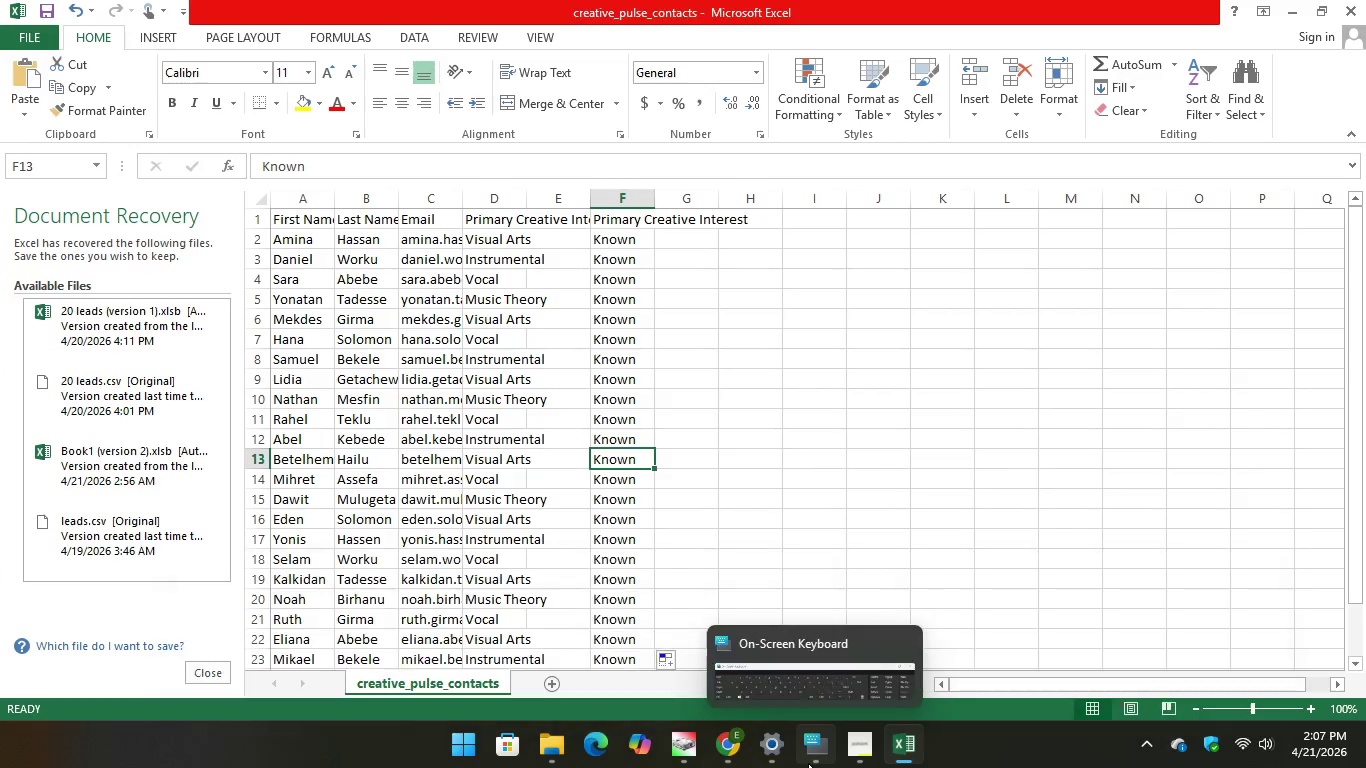 
left_click([811, 753])
 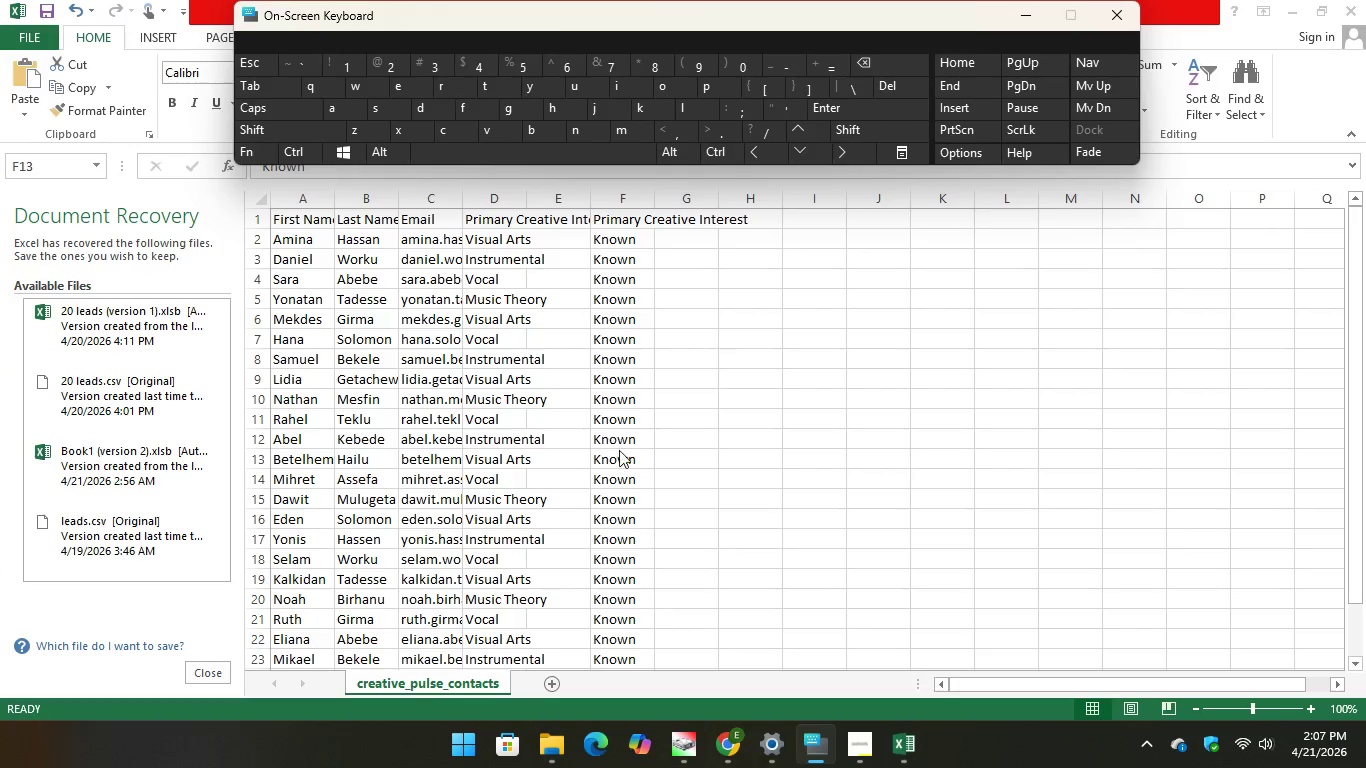 
left_click([616, 453])
 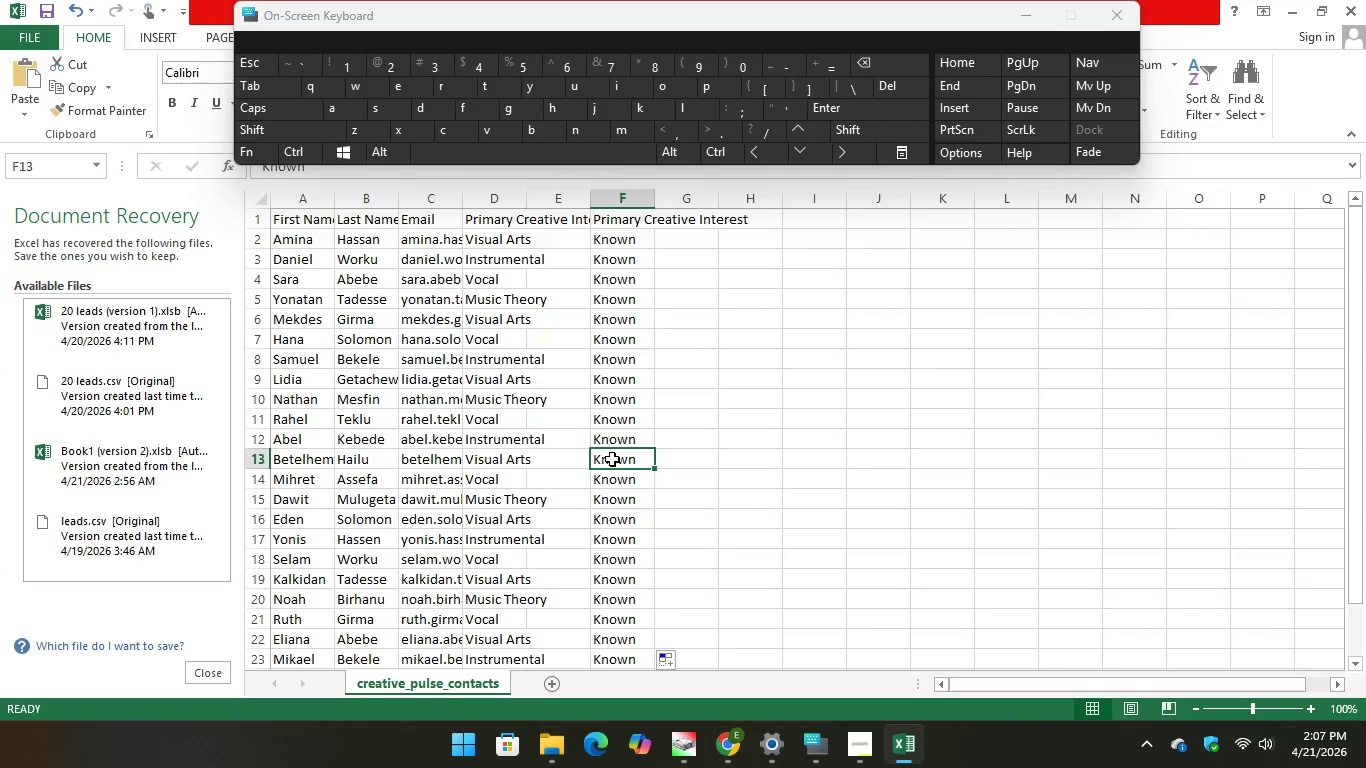 
left_click([612, 459])
 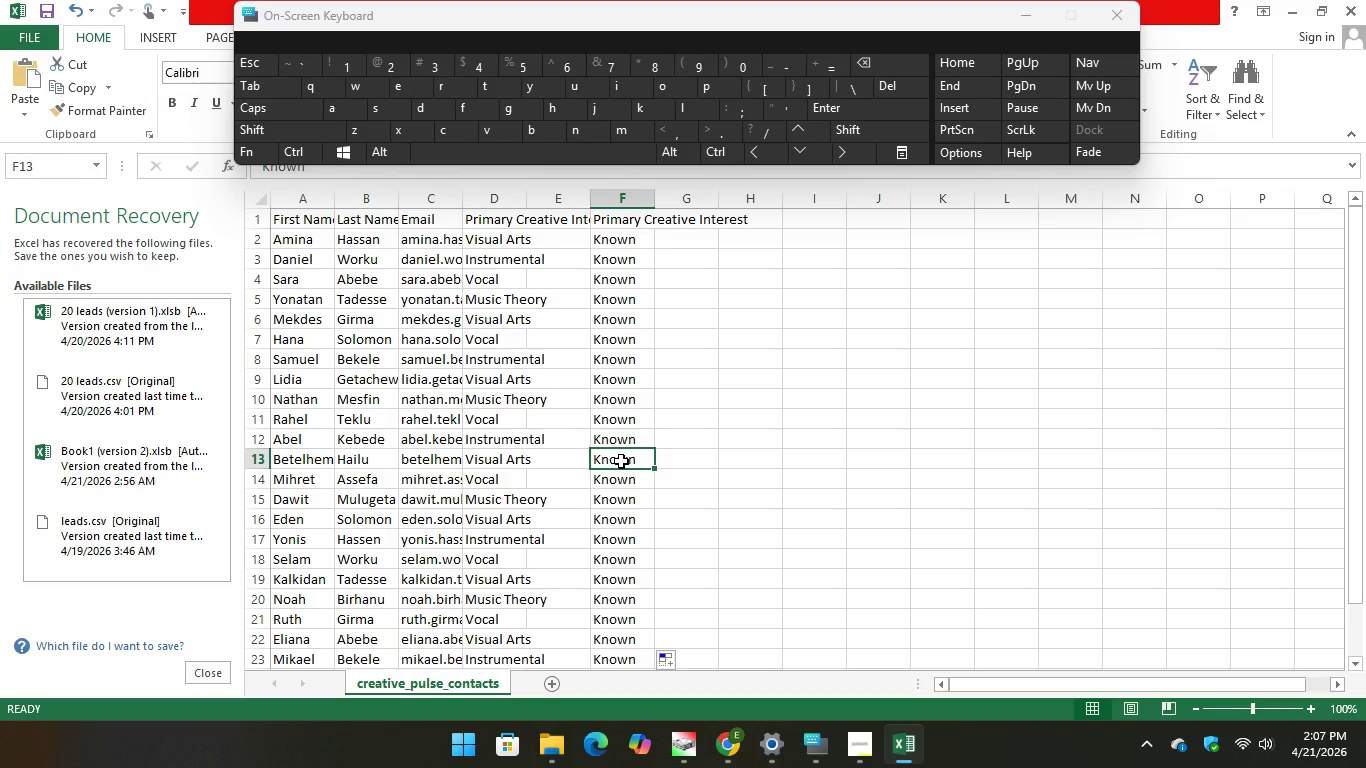 
double_click([620, 461])
 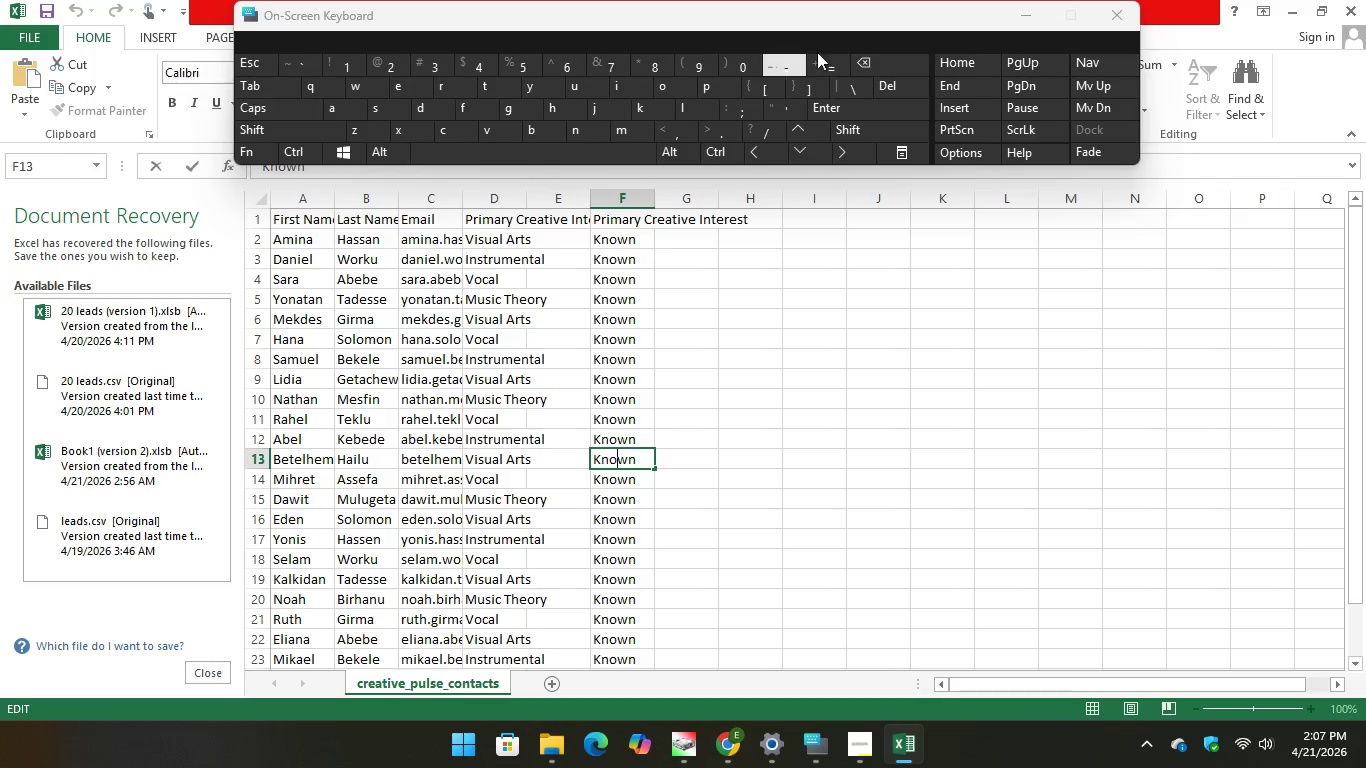 
key(Backspace)
 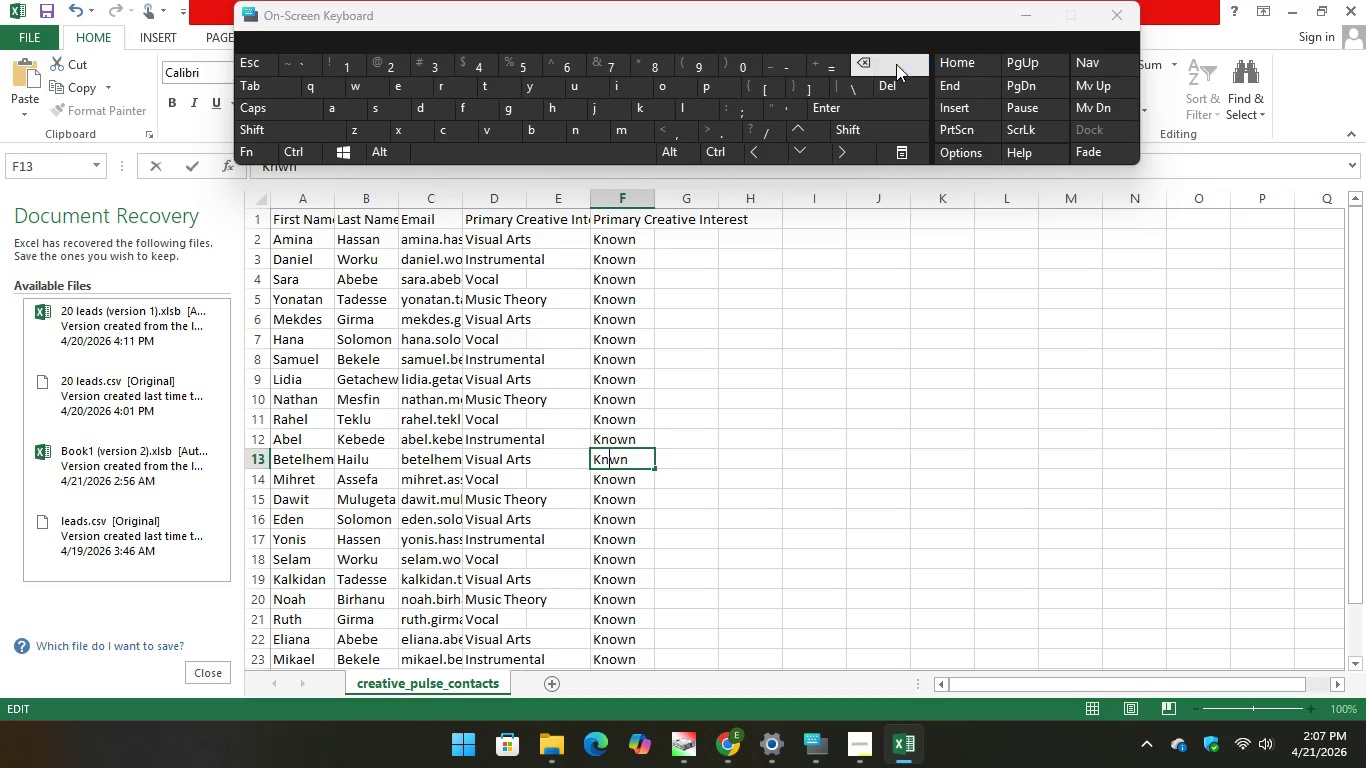 
key(Backspace)
 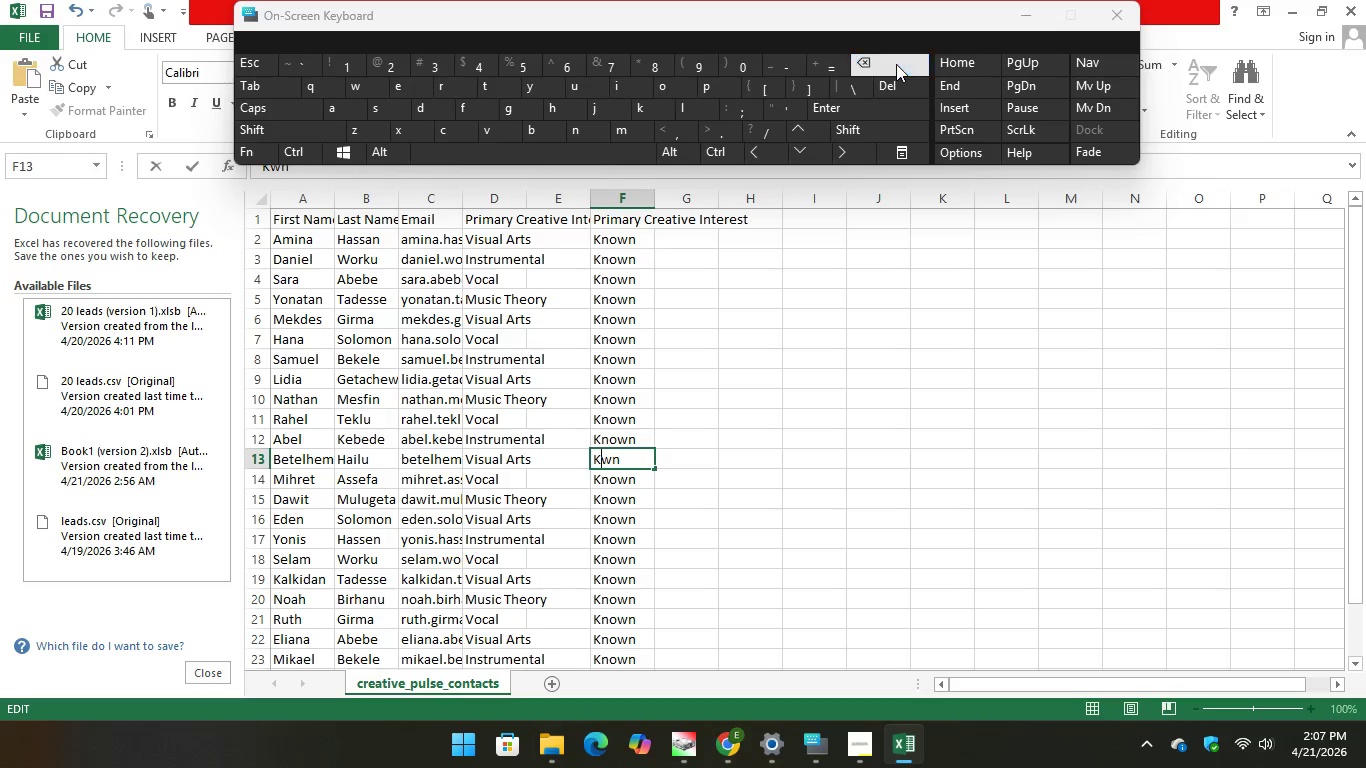 
key(Backspace)
 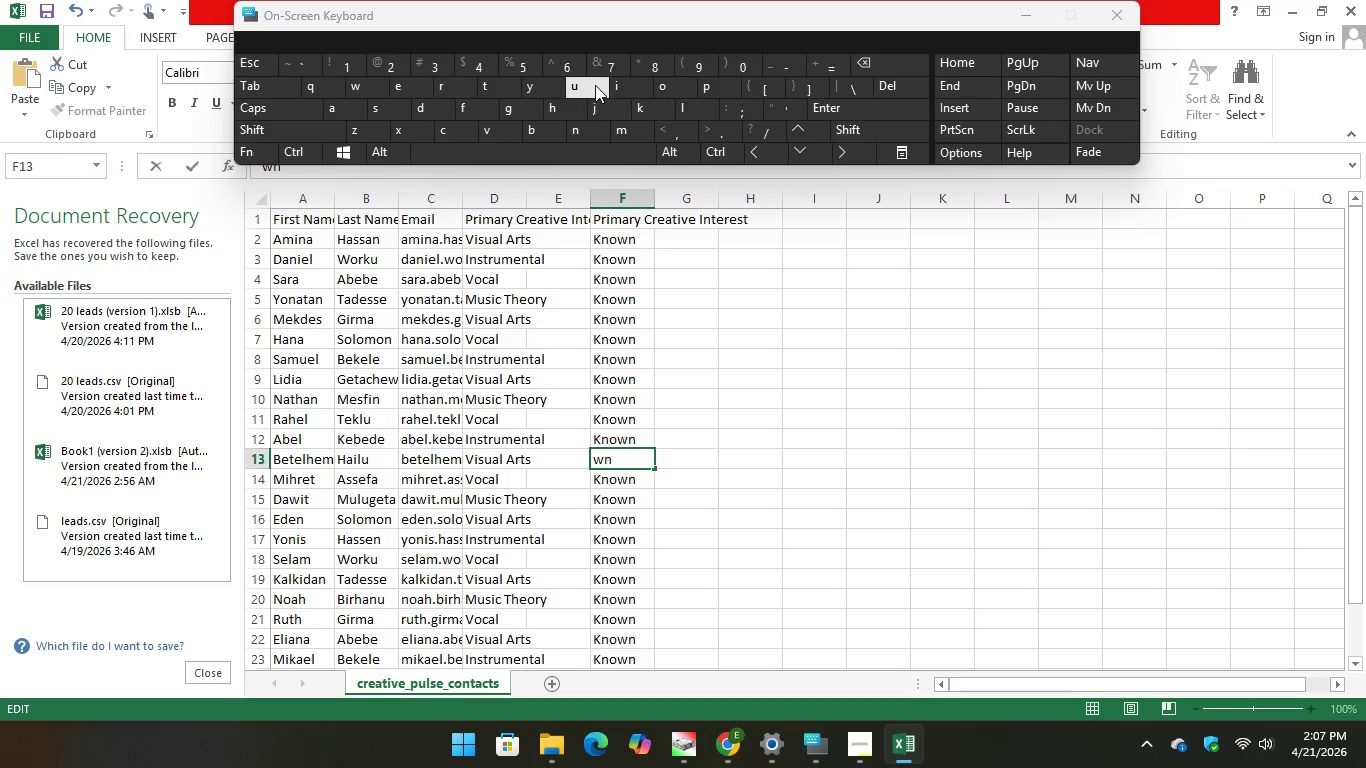 
type(unk)
 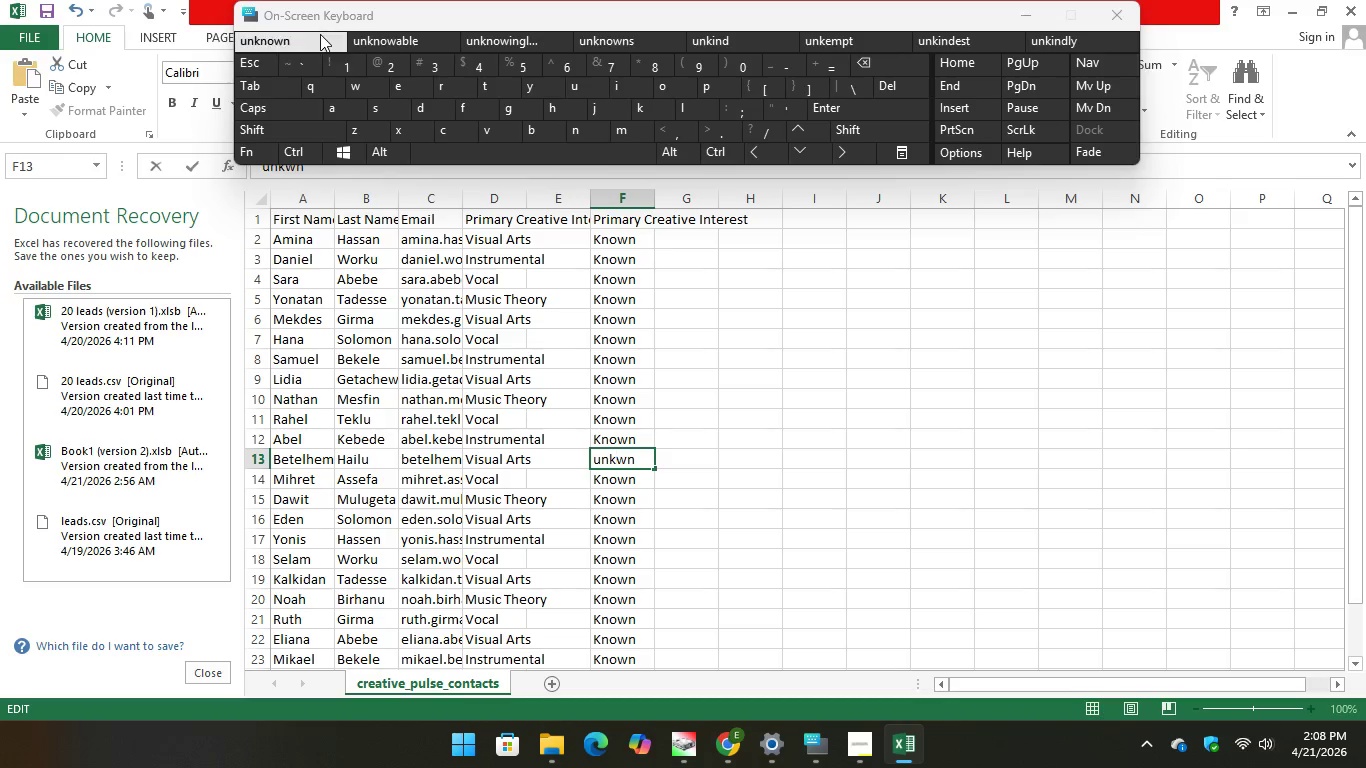 
key(Unknown)
 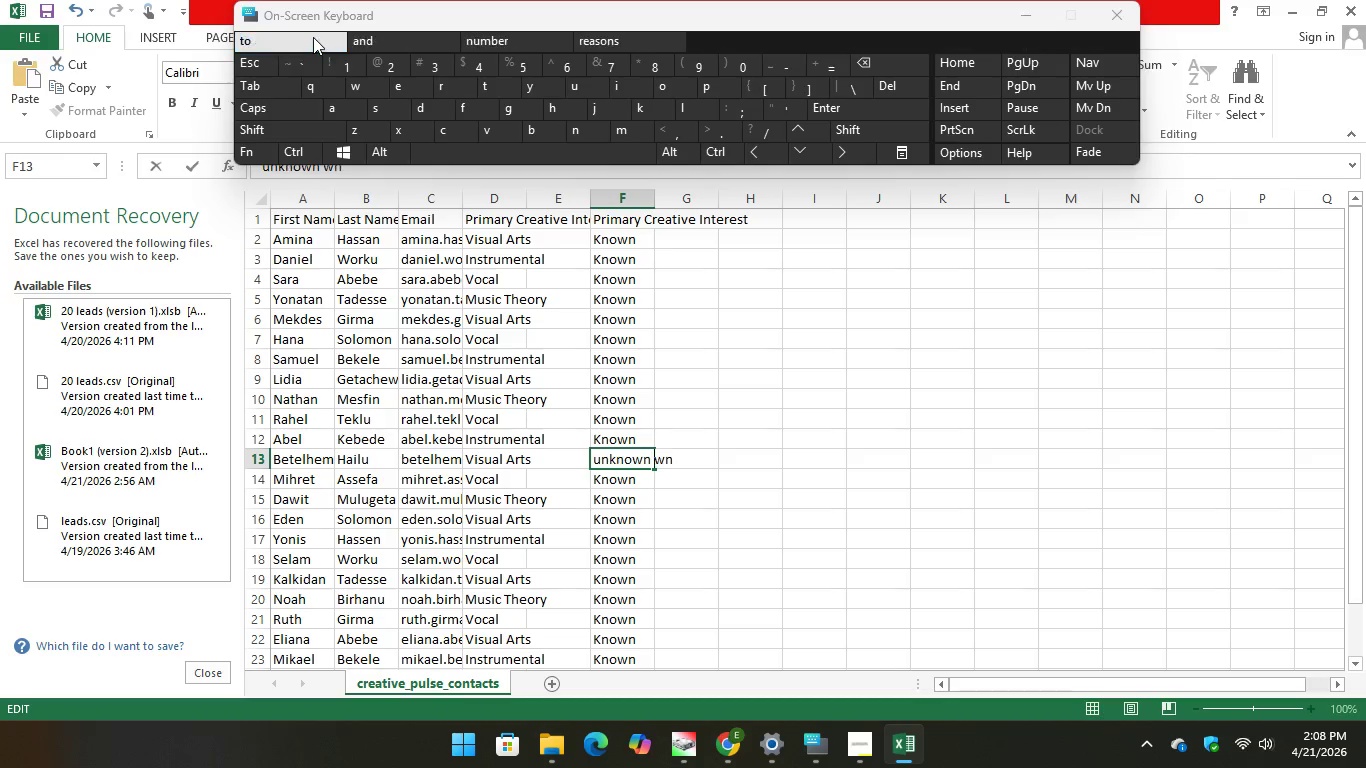 
key(Unknown)
 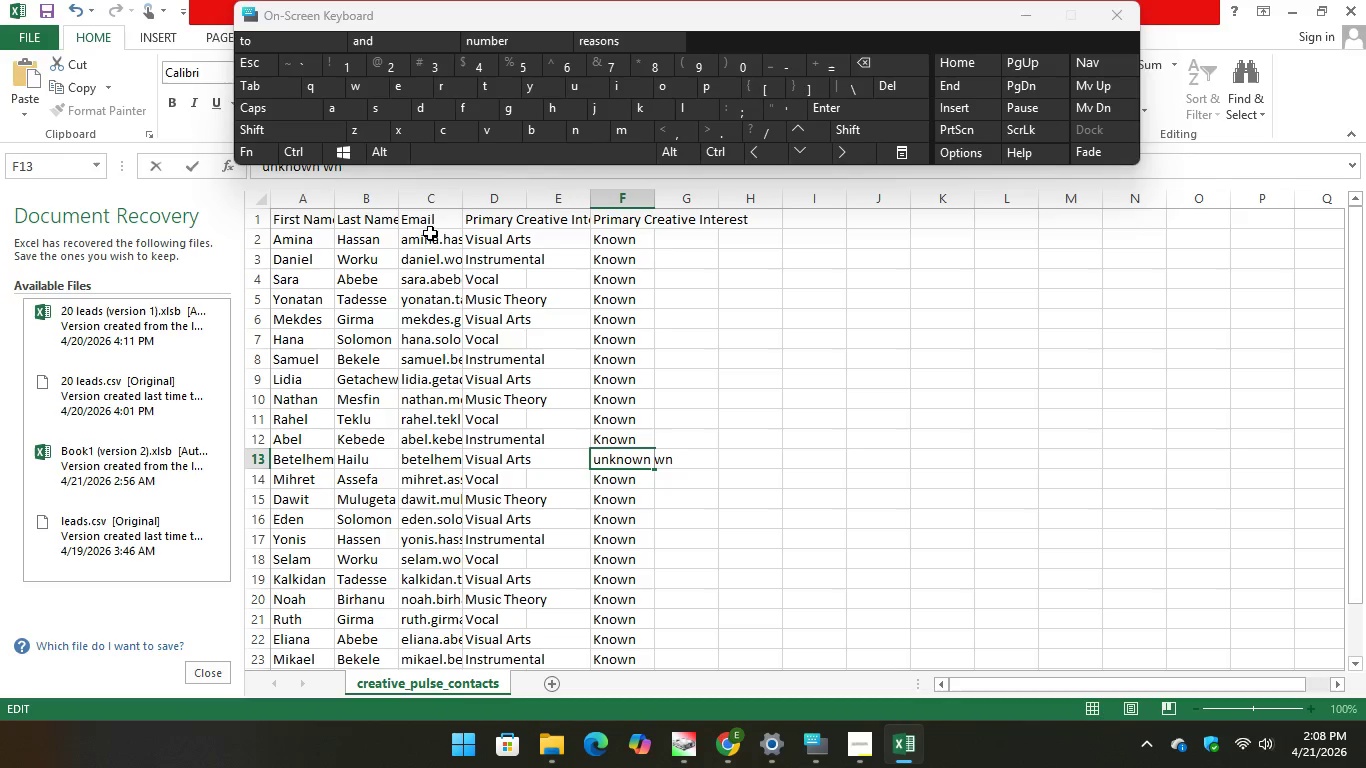 
left_click_drag(start_coordinate=[647, 461], to_coordinate=[683, 461])
 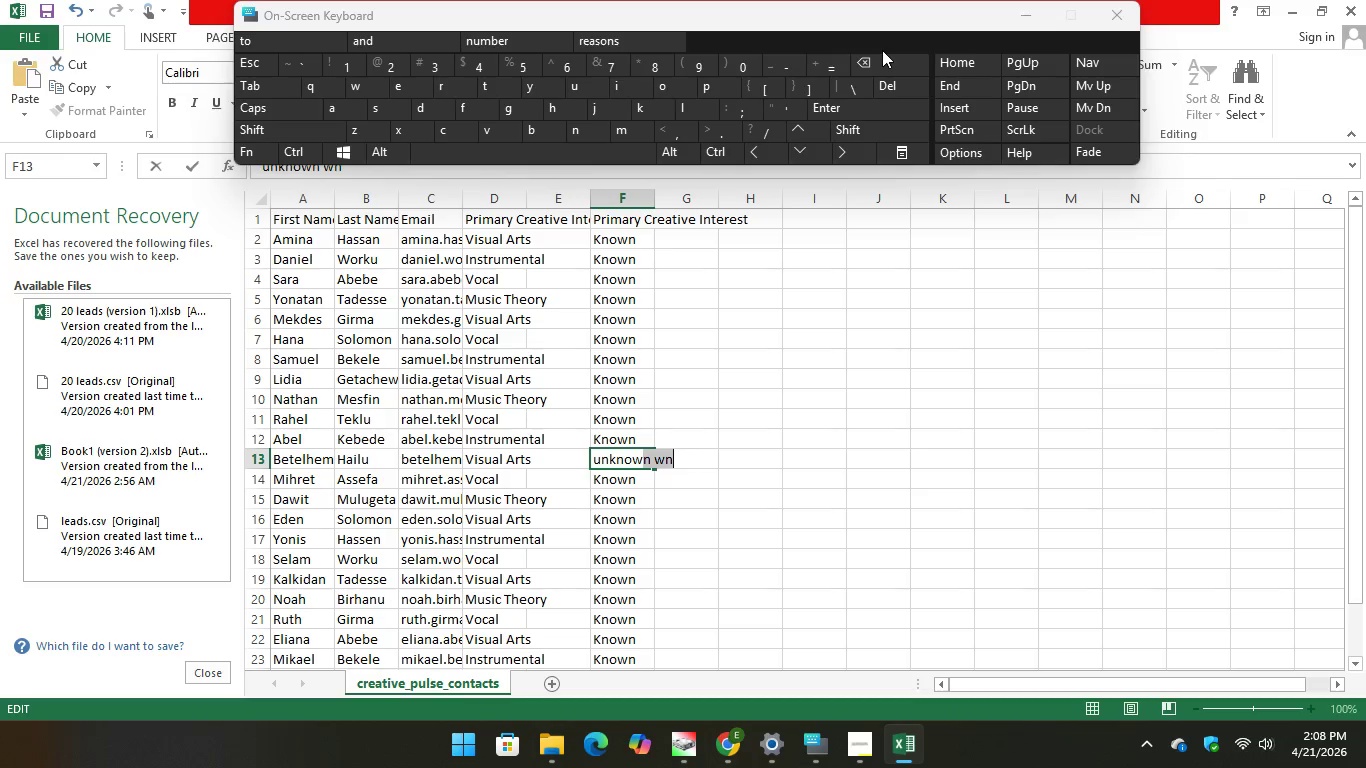 
key(Backspace)
 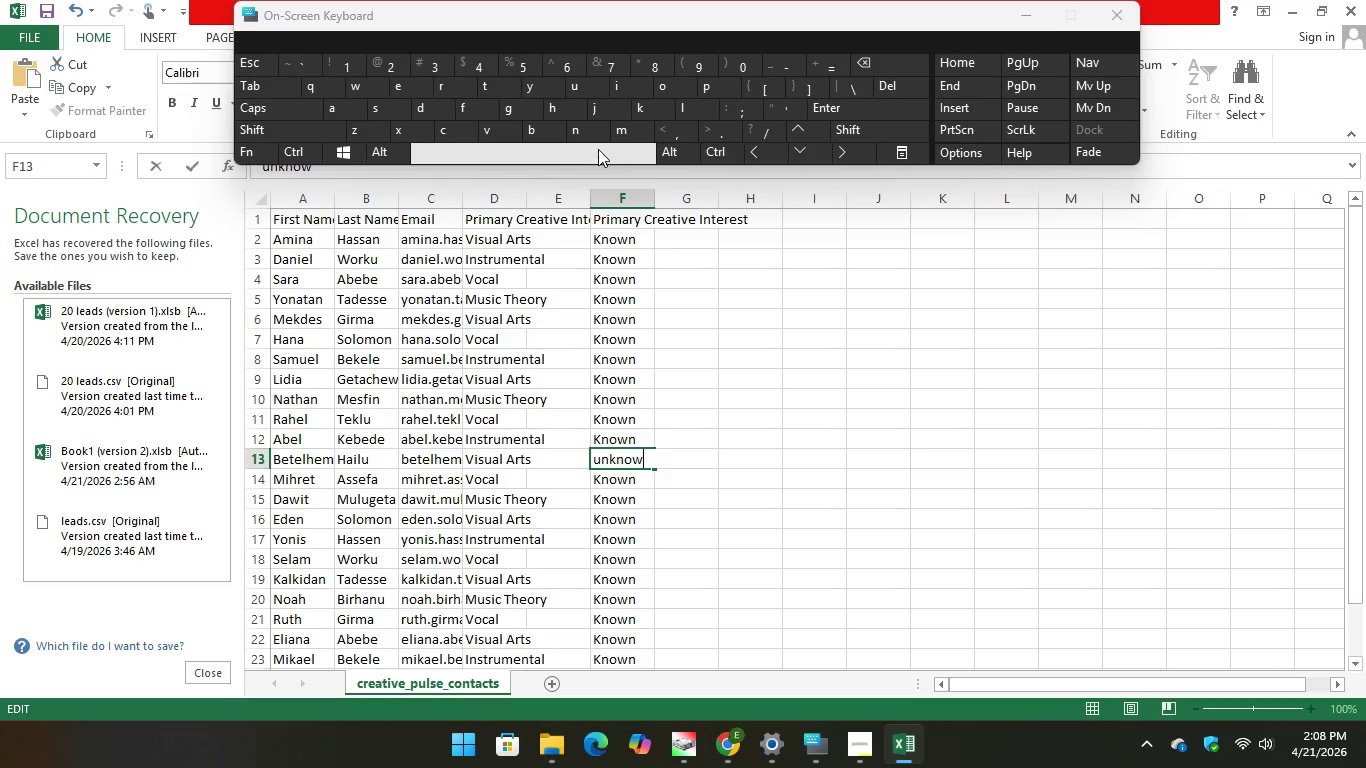 
key(N)
 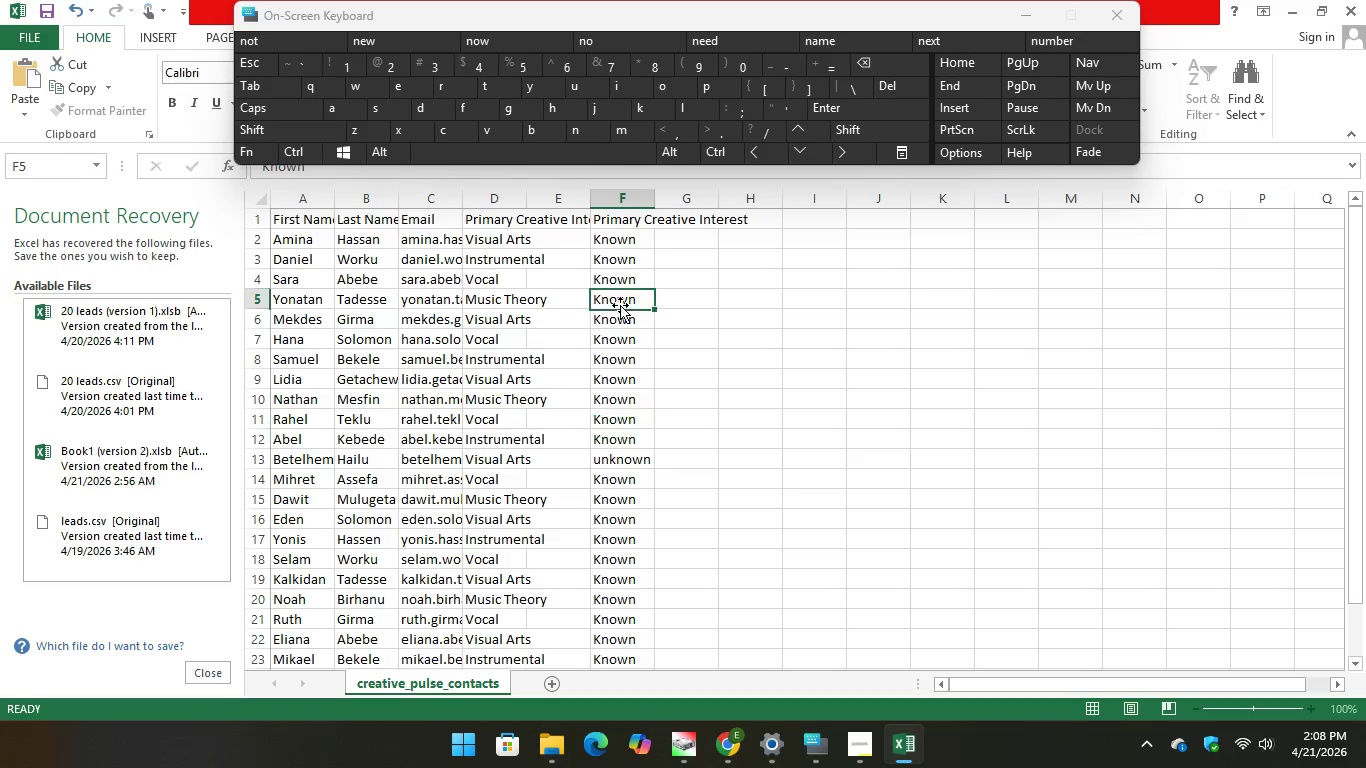 
left_click([620, 305])
 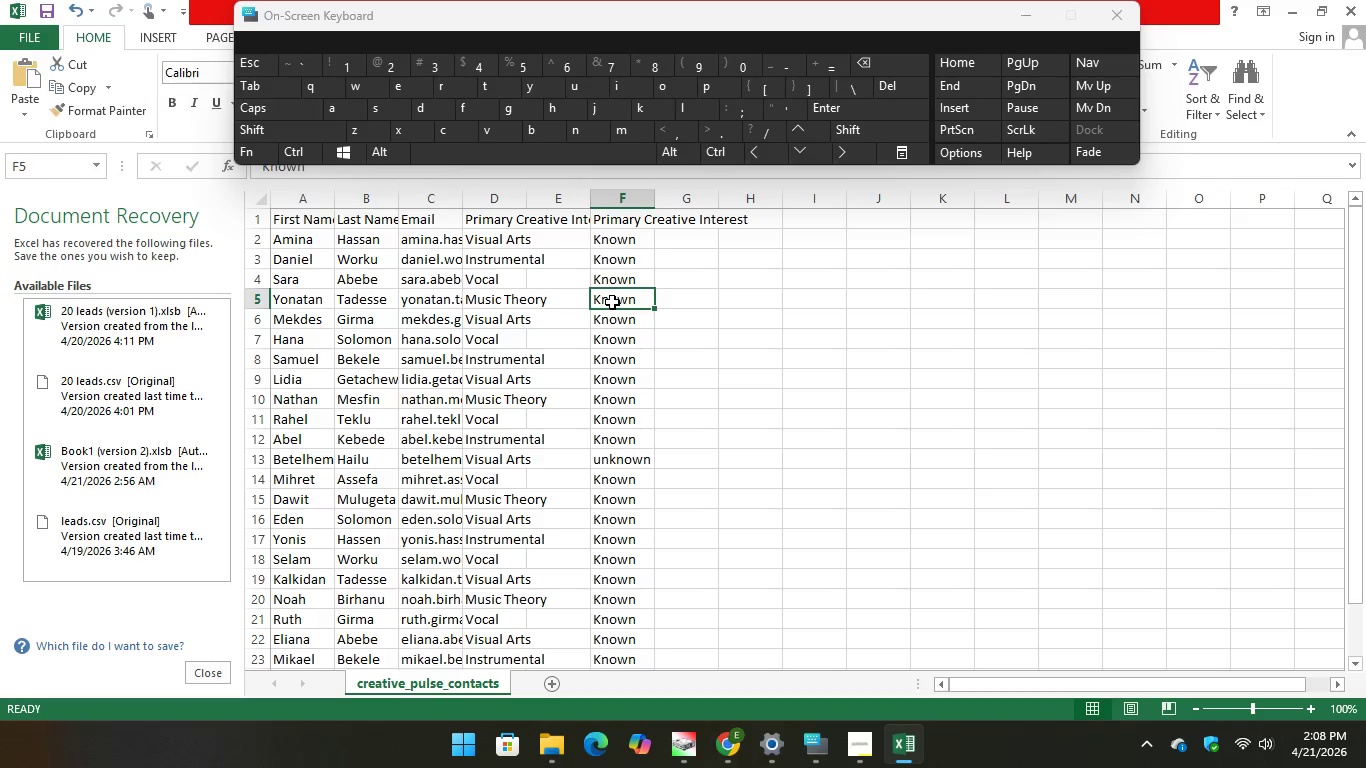 
left_click([612, 302])
 